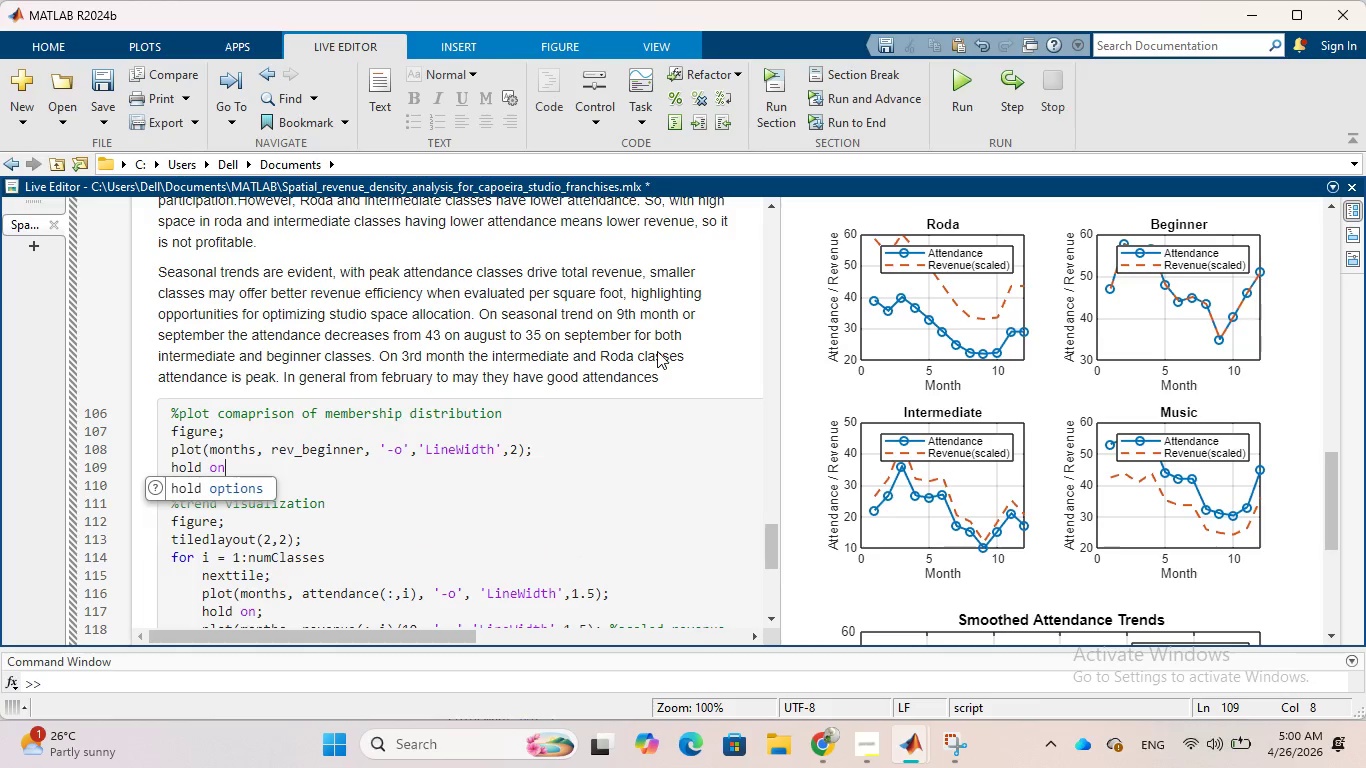 
wait(11.14)
 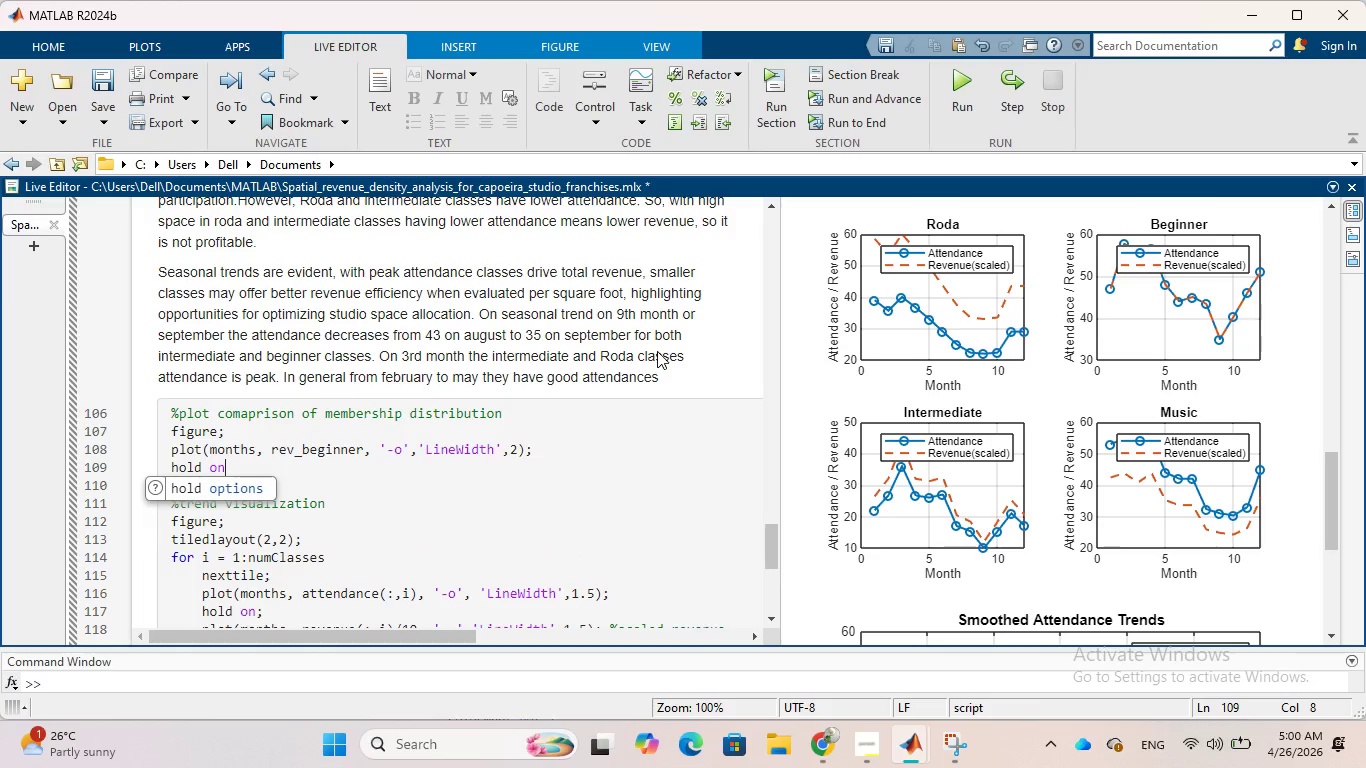 
key(Semicolon)
 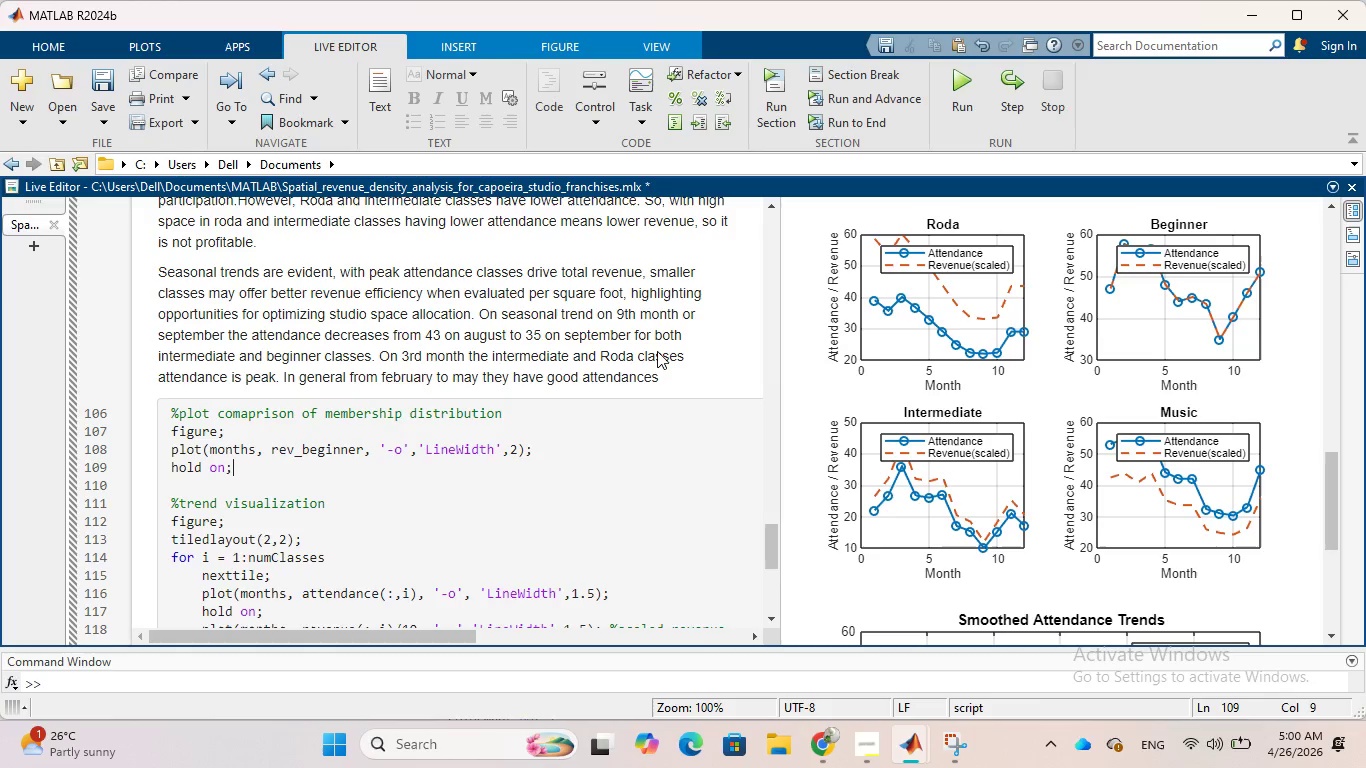 
key(Enter)
 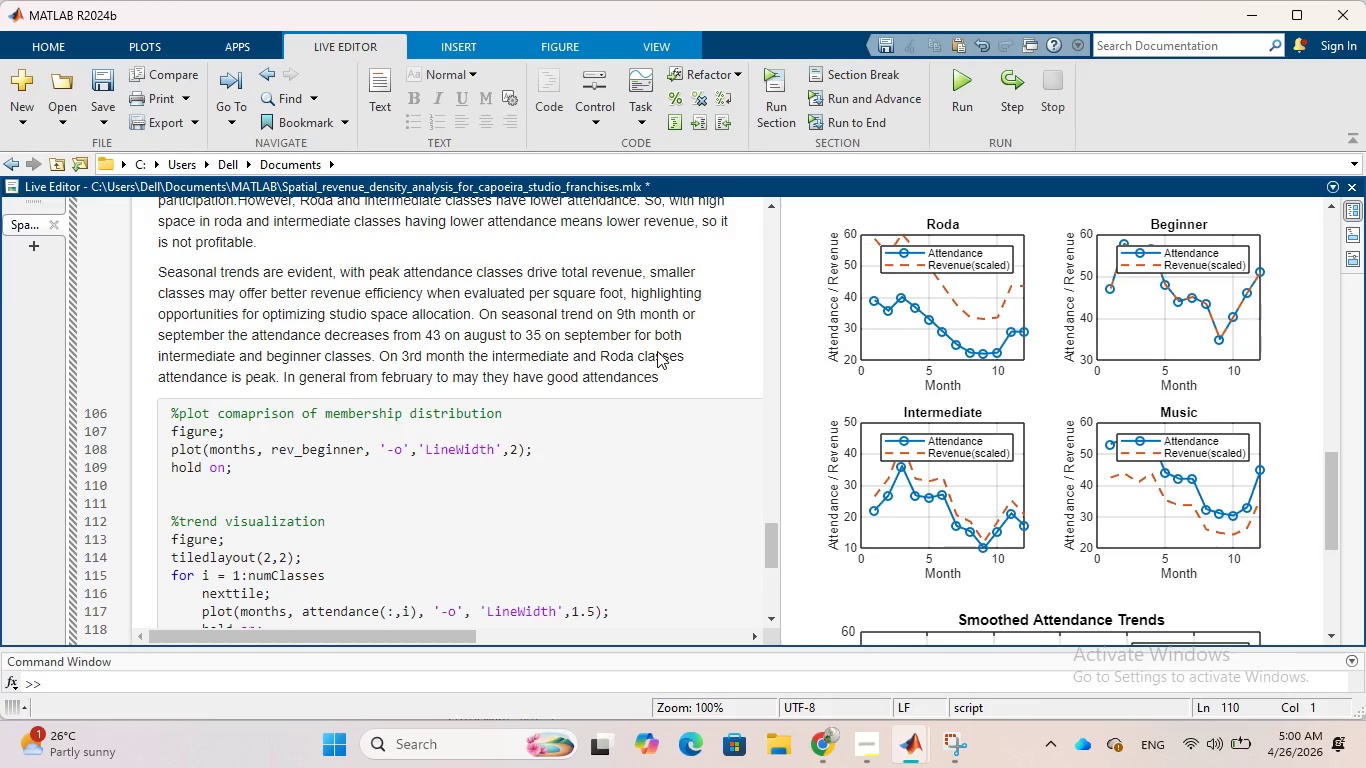 
wait(8.08)
 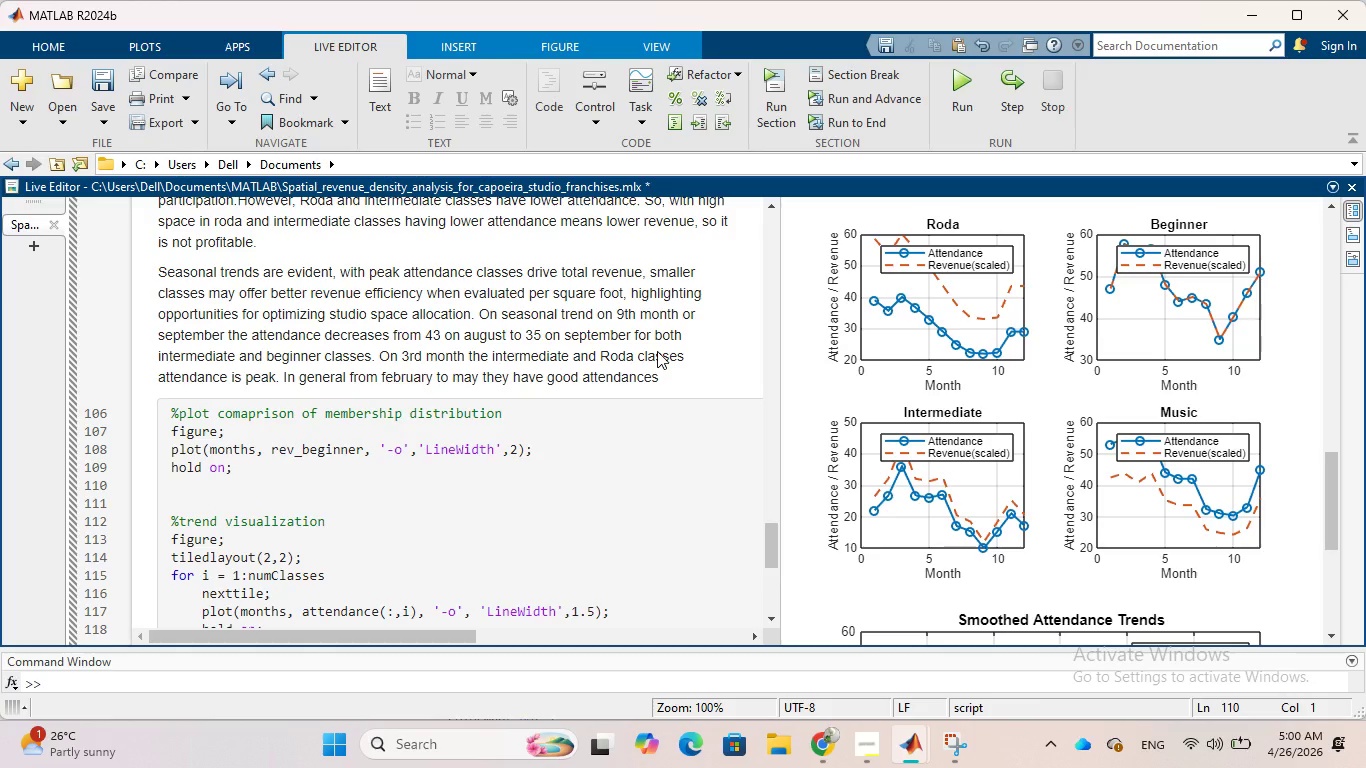 
type(plot(months,)
 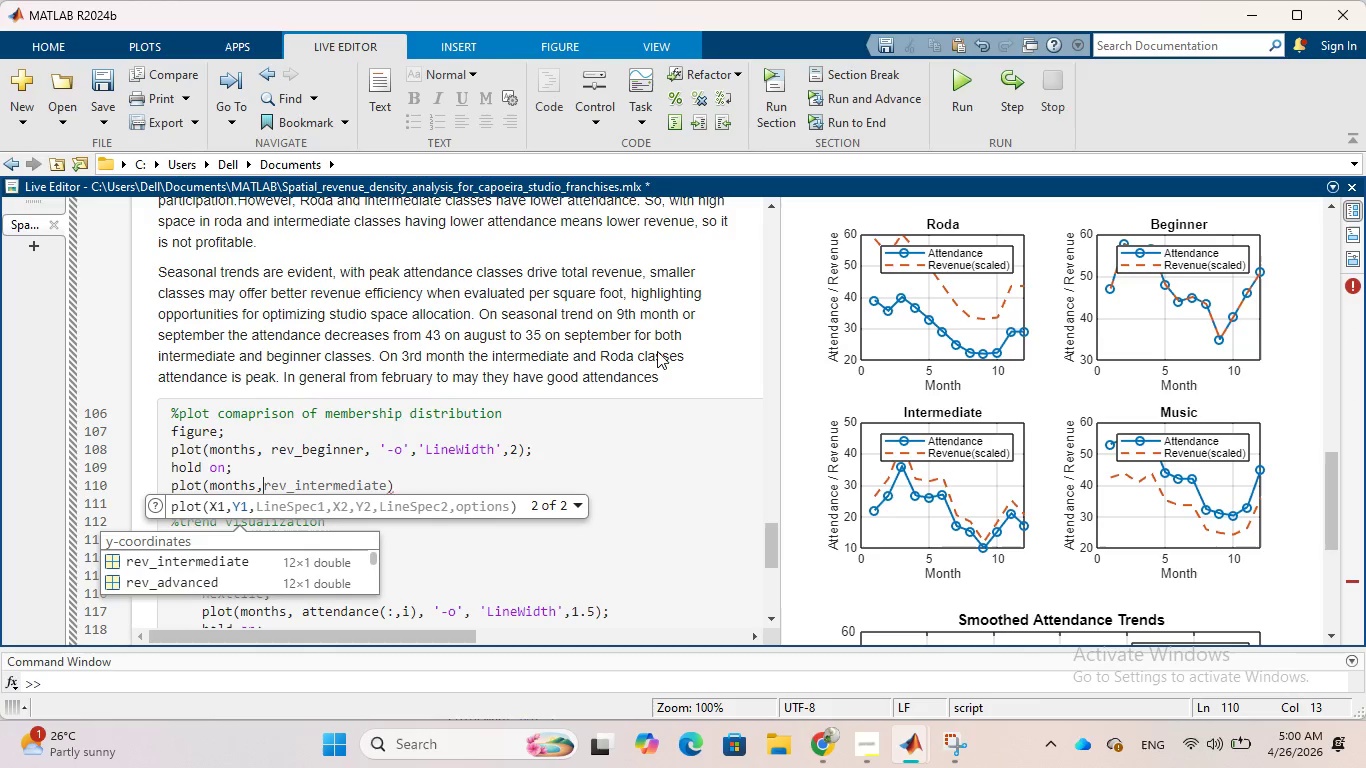 
wait(5.7)
 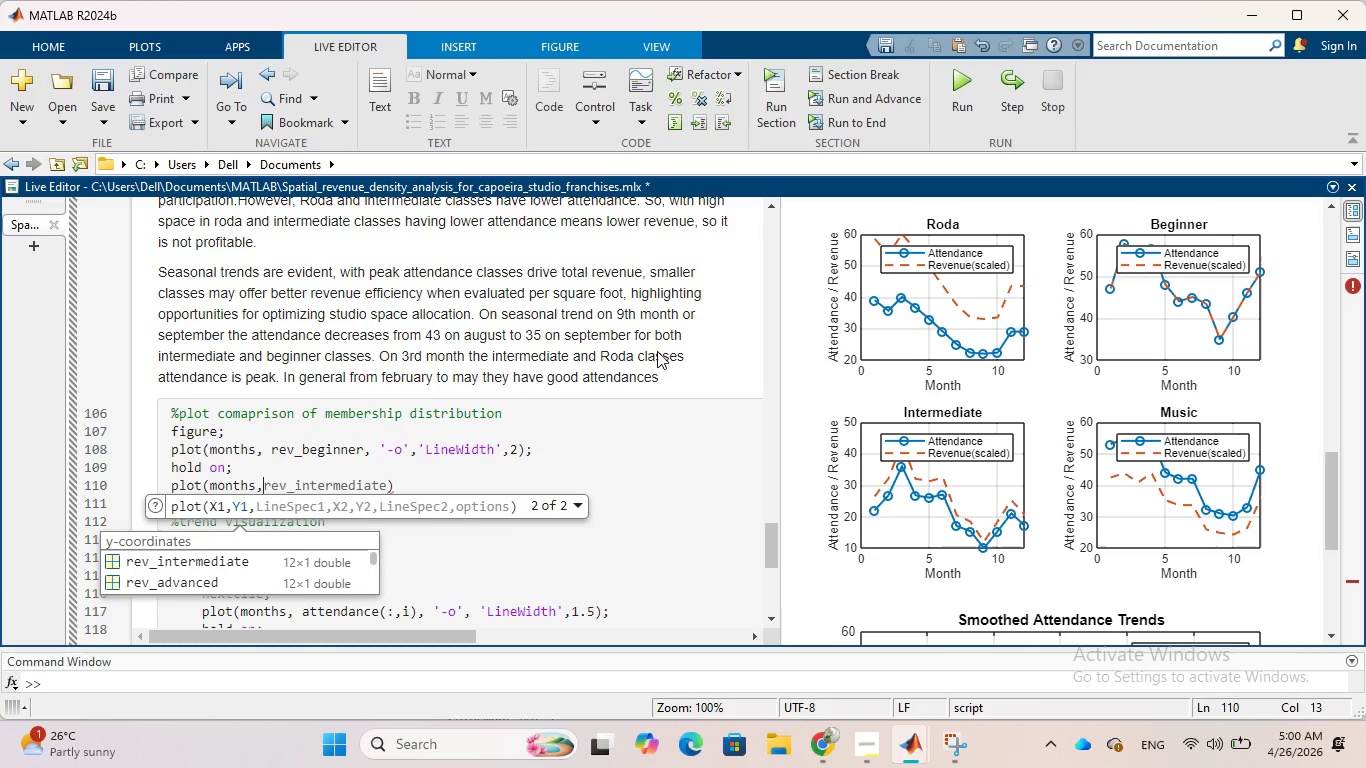 
type( rev_advnced, '-s)
 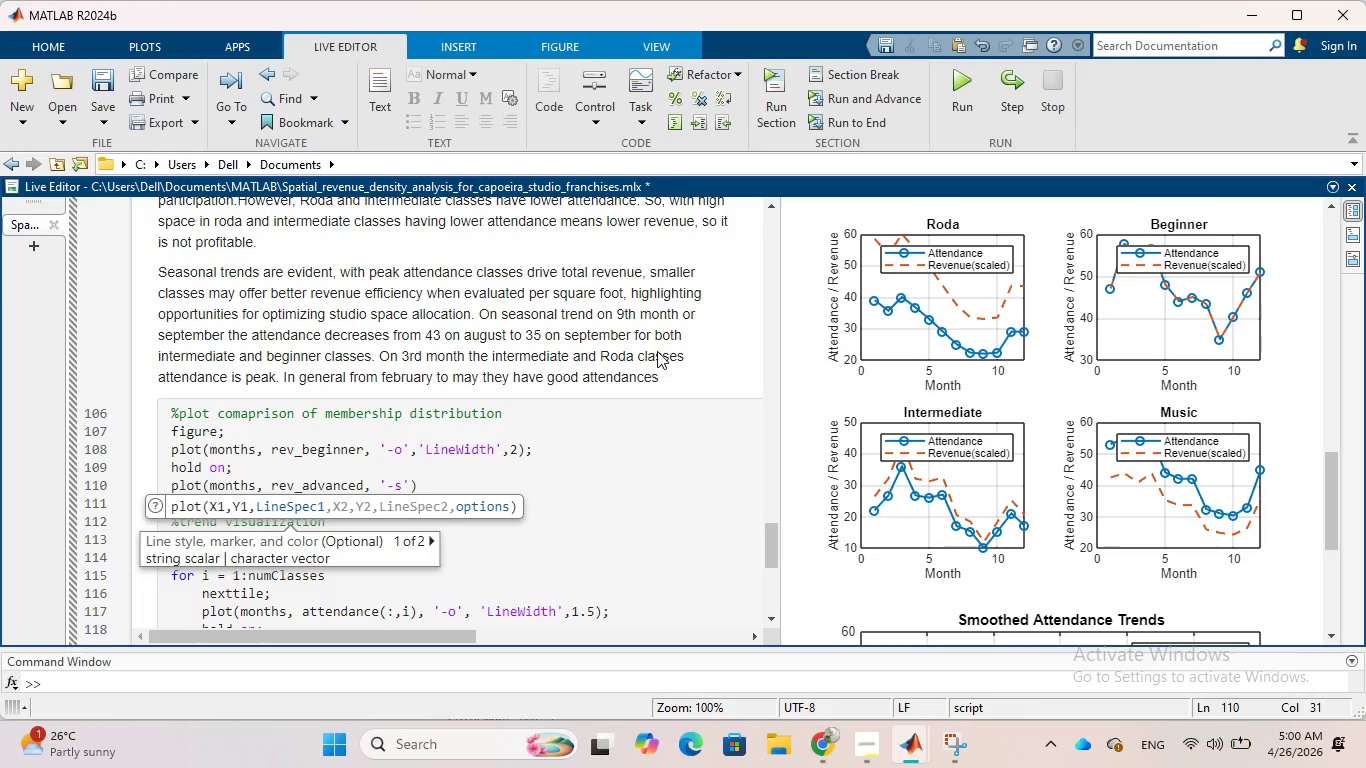 
key(ArrowRight)
 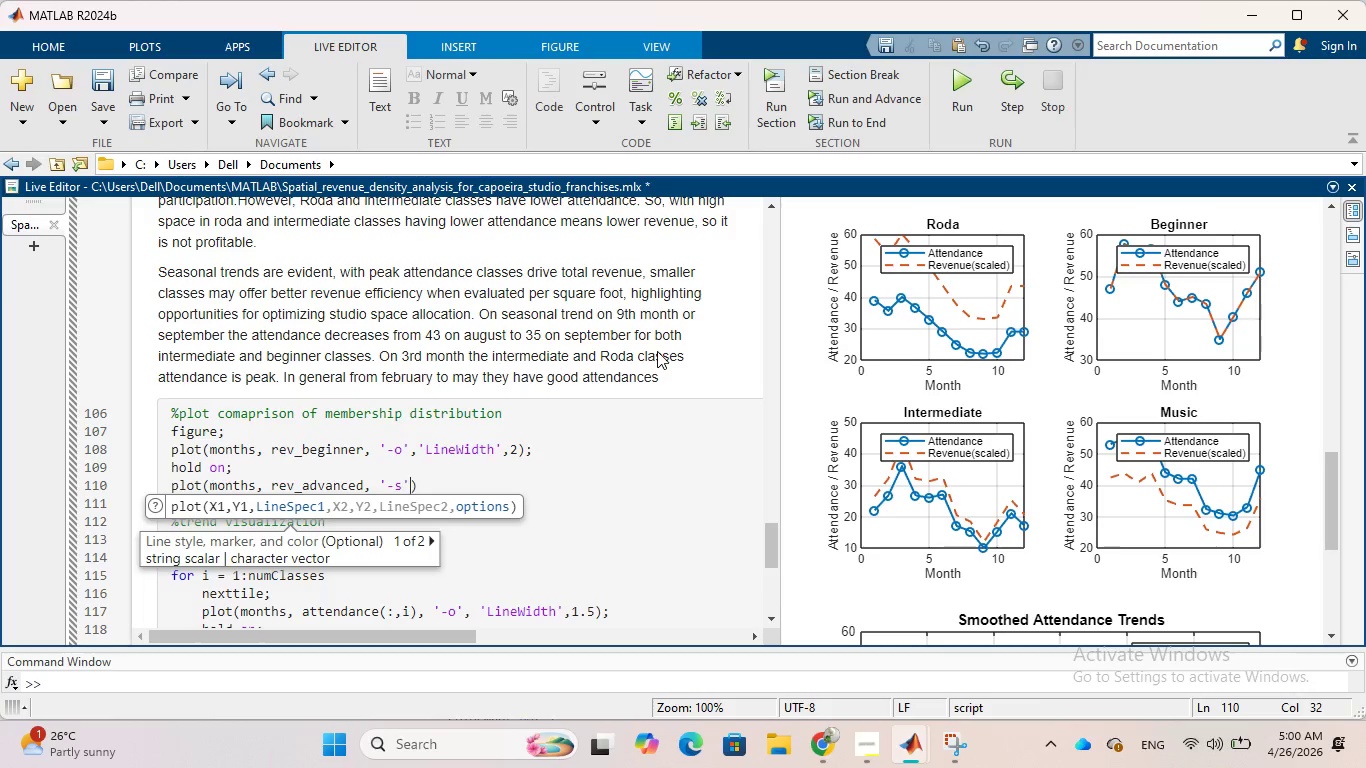 
type(,'LineWidth)
 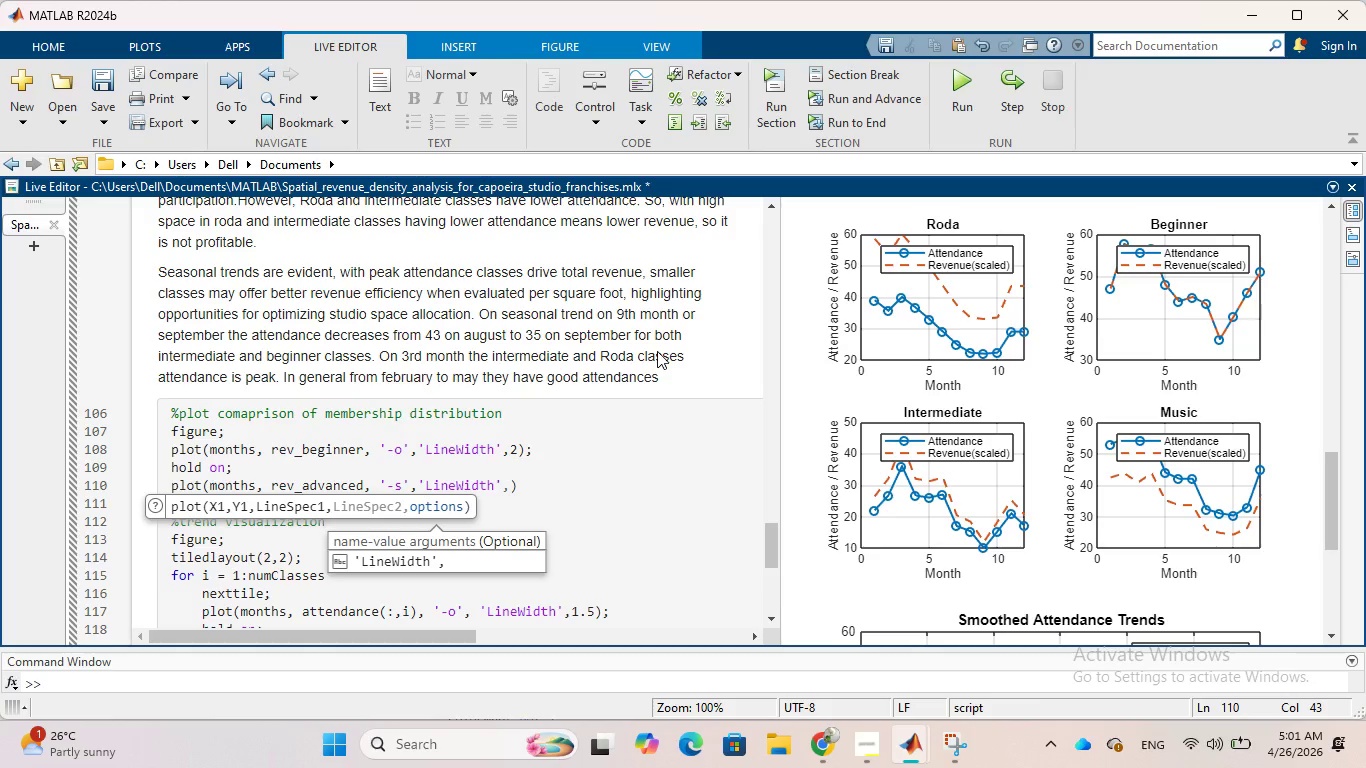 
key(ArrowRight)
 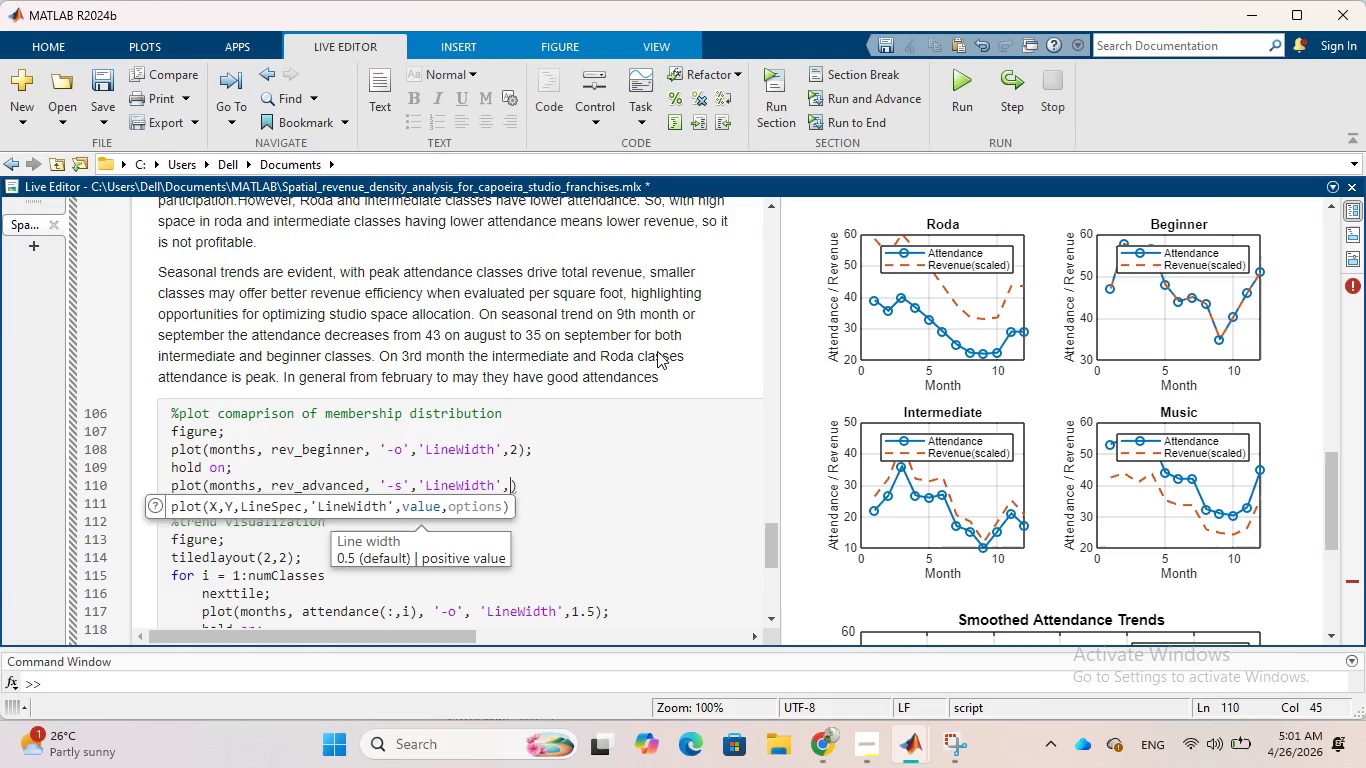 
key(2)
 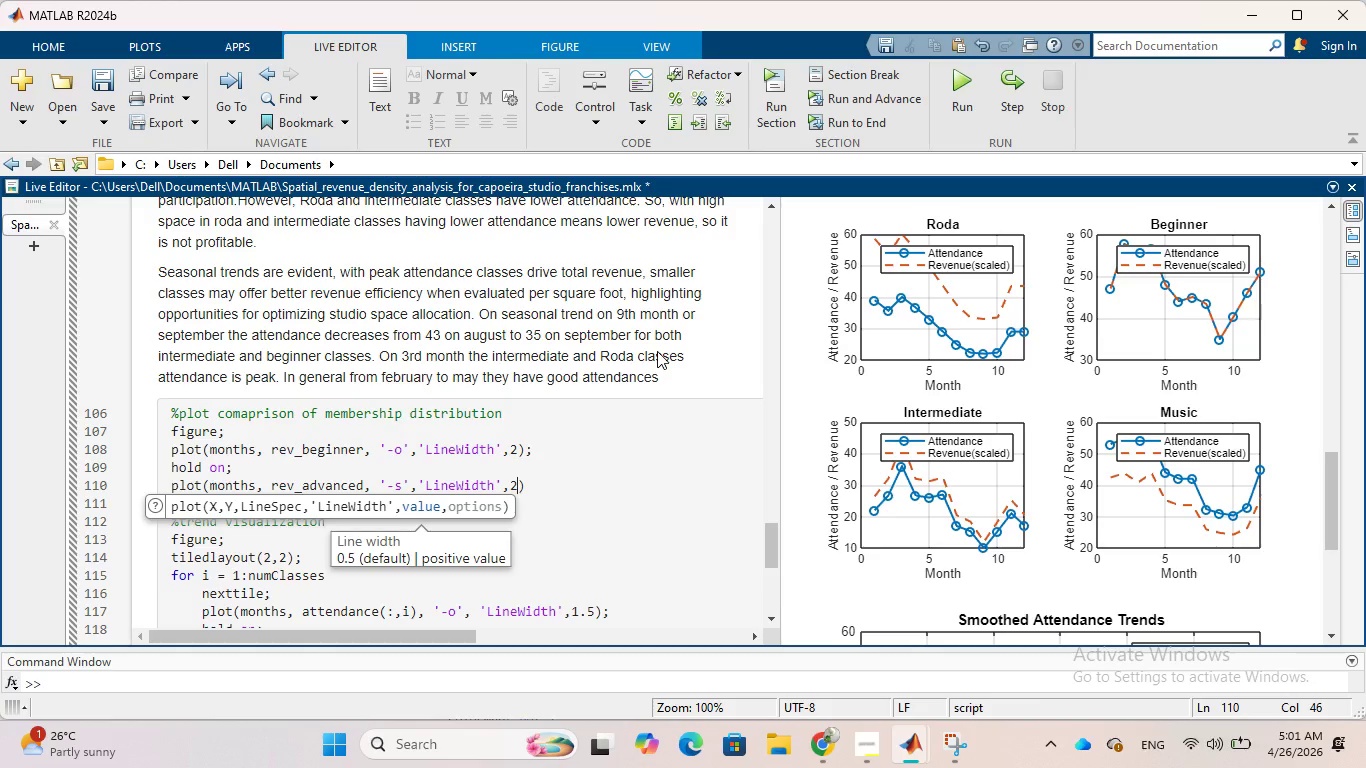 
key(ArrowRight)
 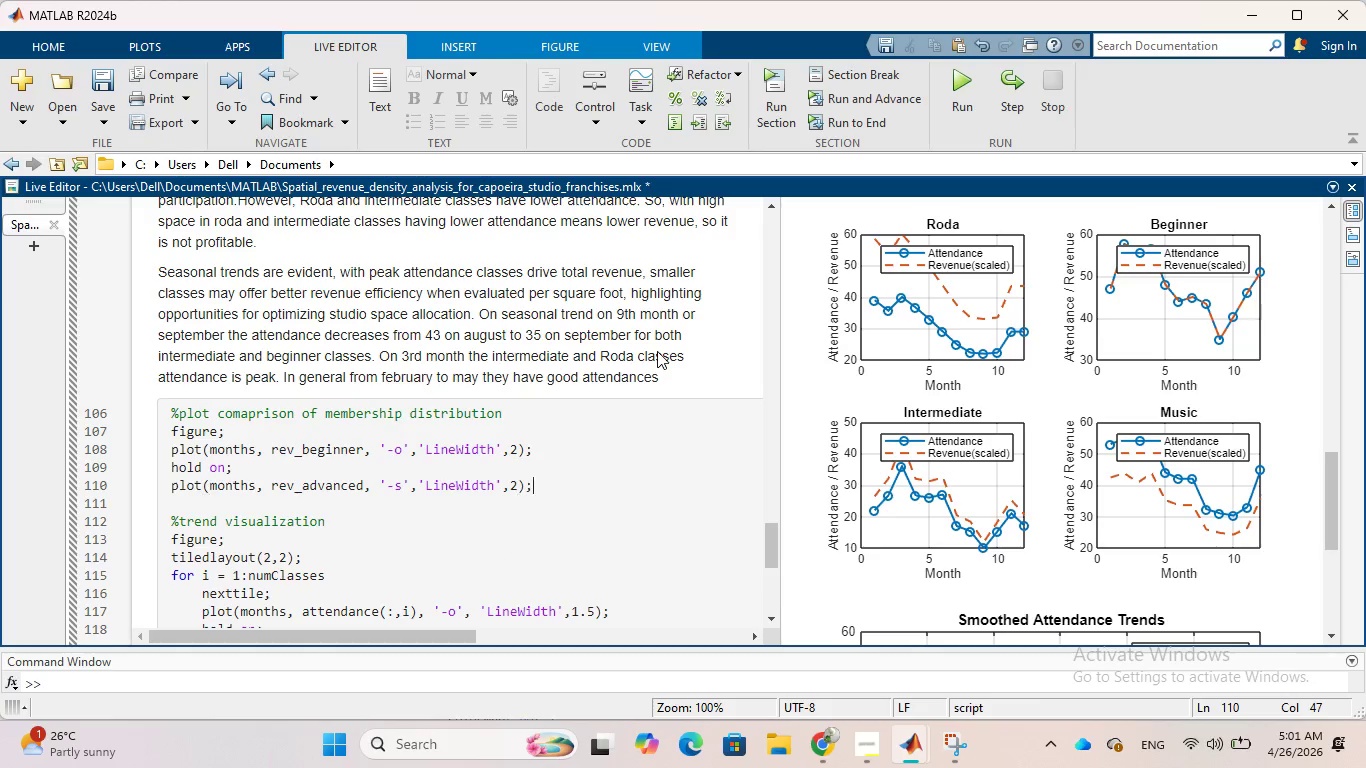 
key(Semicolon)
 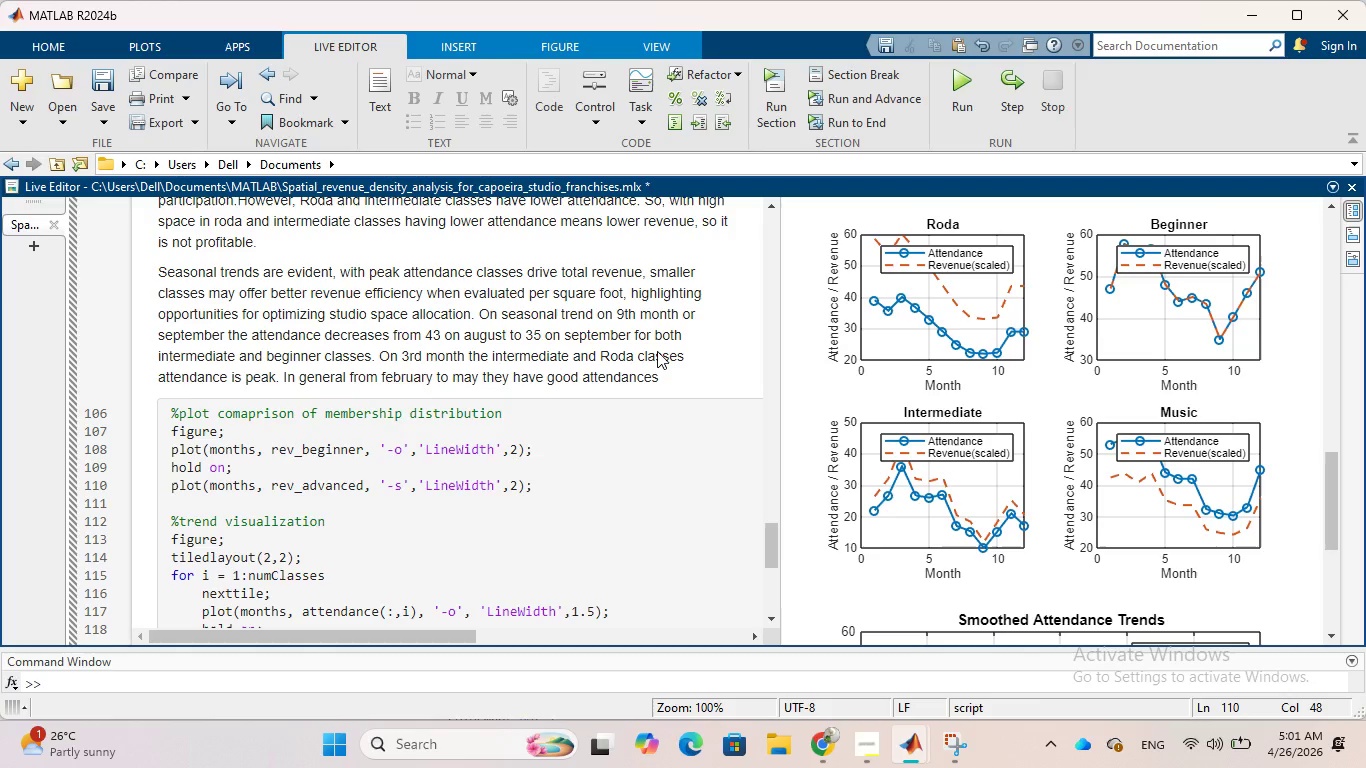 
wait(9.38)
 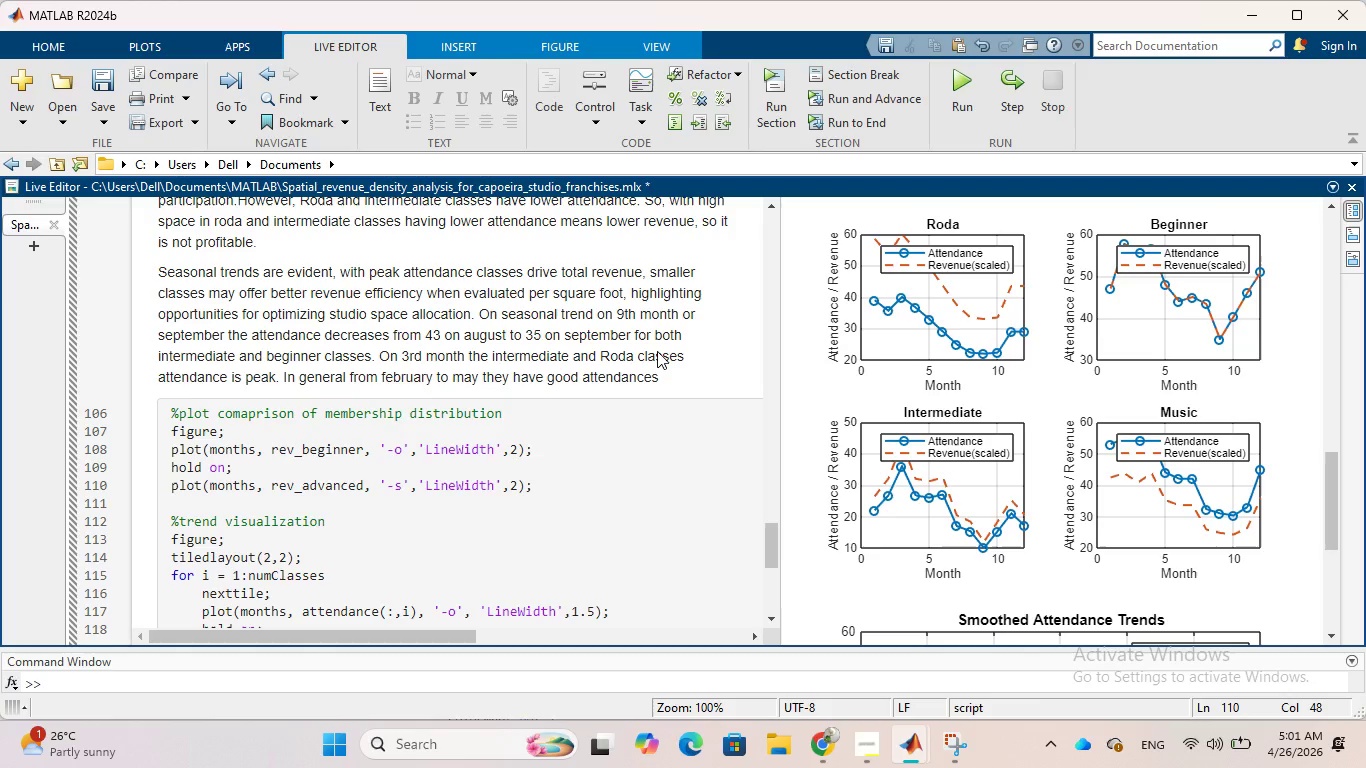 
key(Enter)
 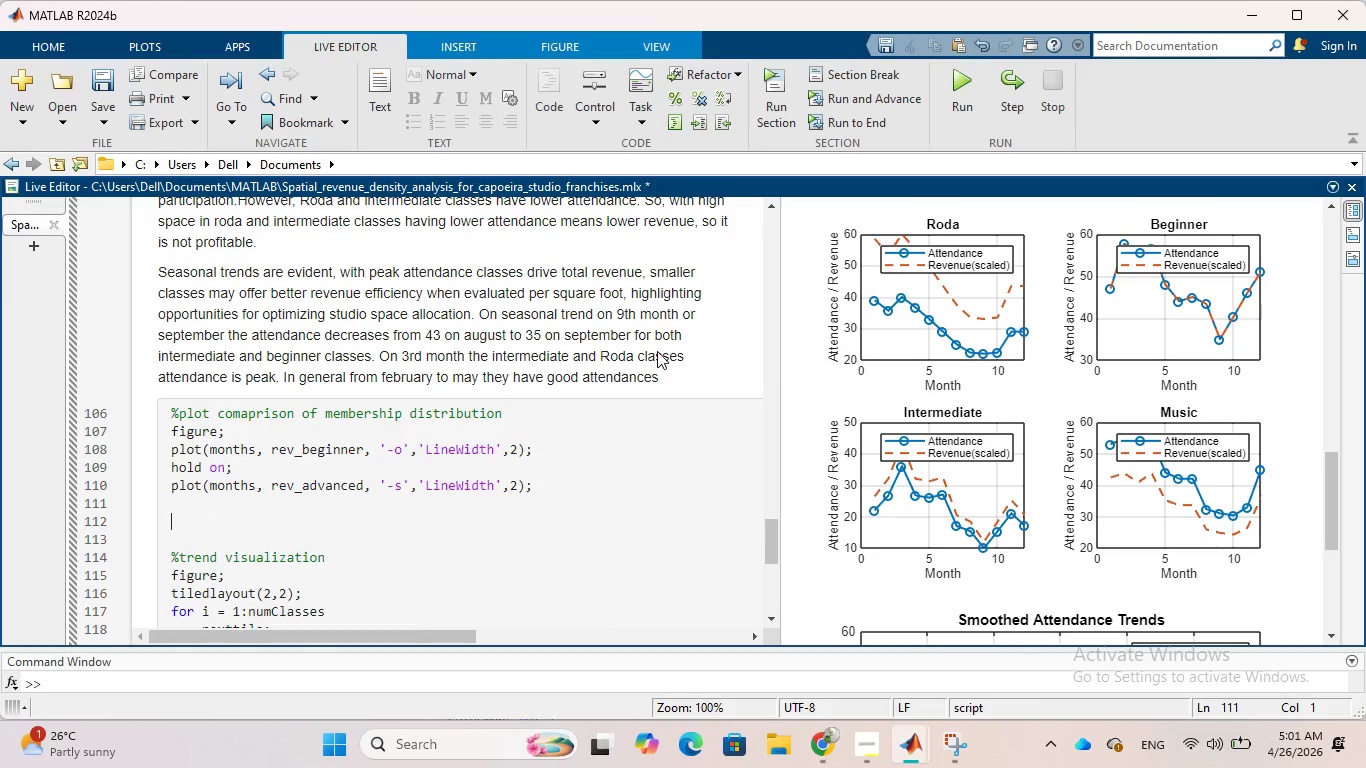 
key(Enter)
 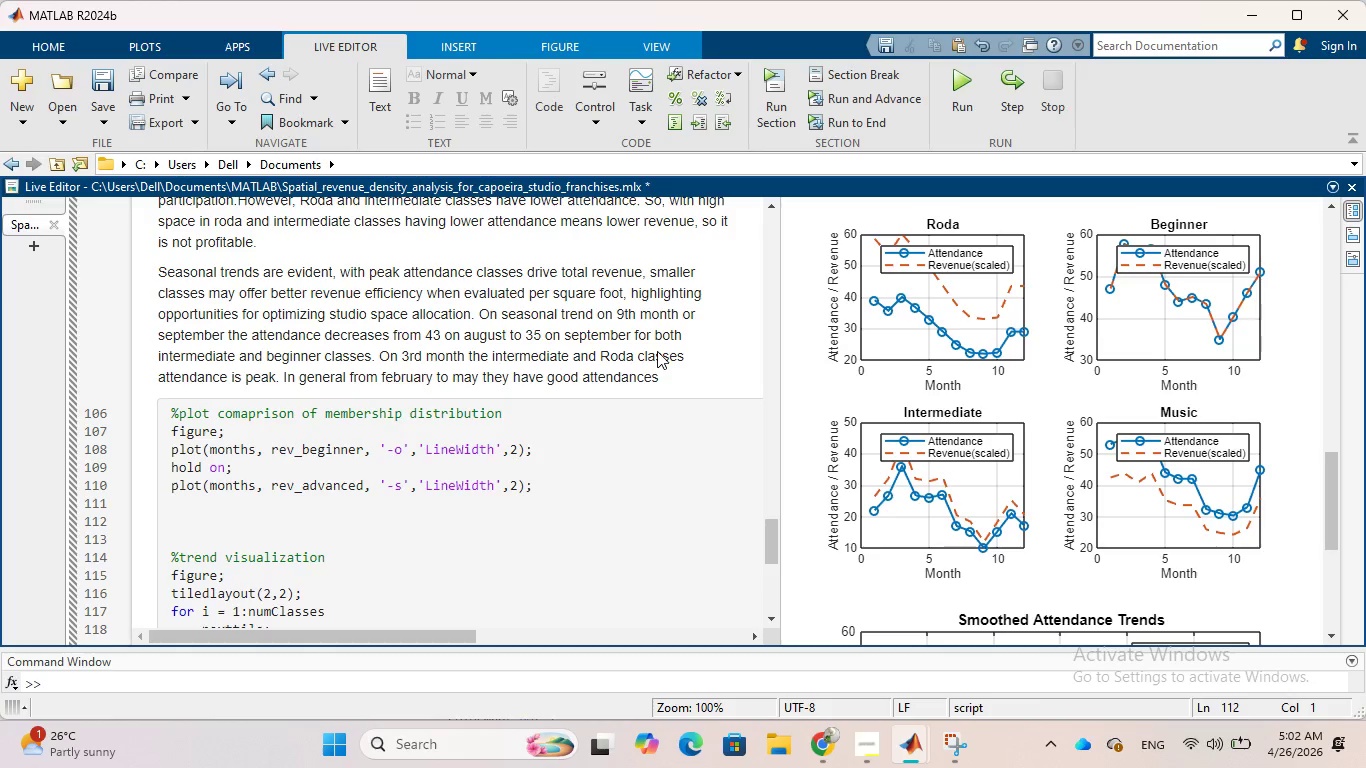 
wait(75.52)
 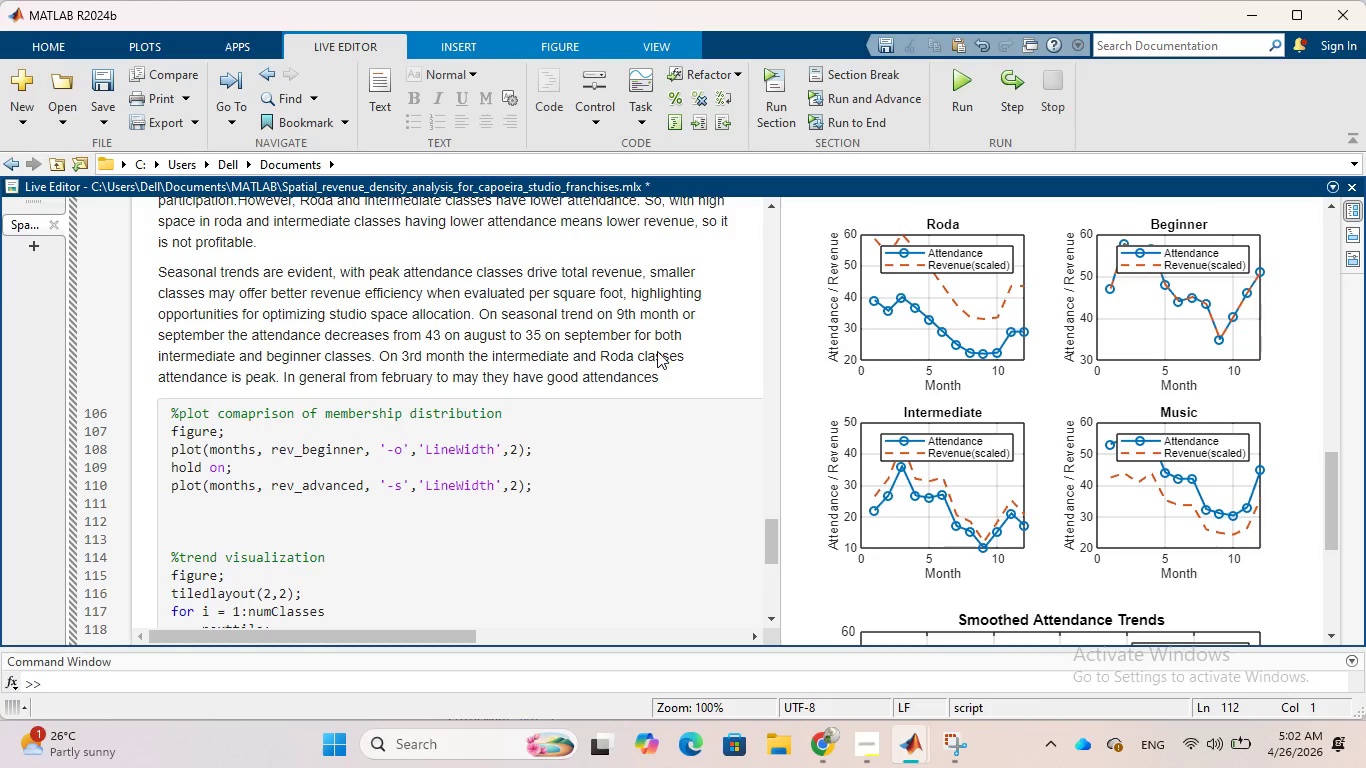 
type(title('Revenue Comparison by MEMBERSHIP)
 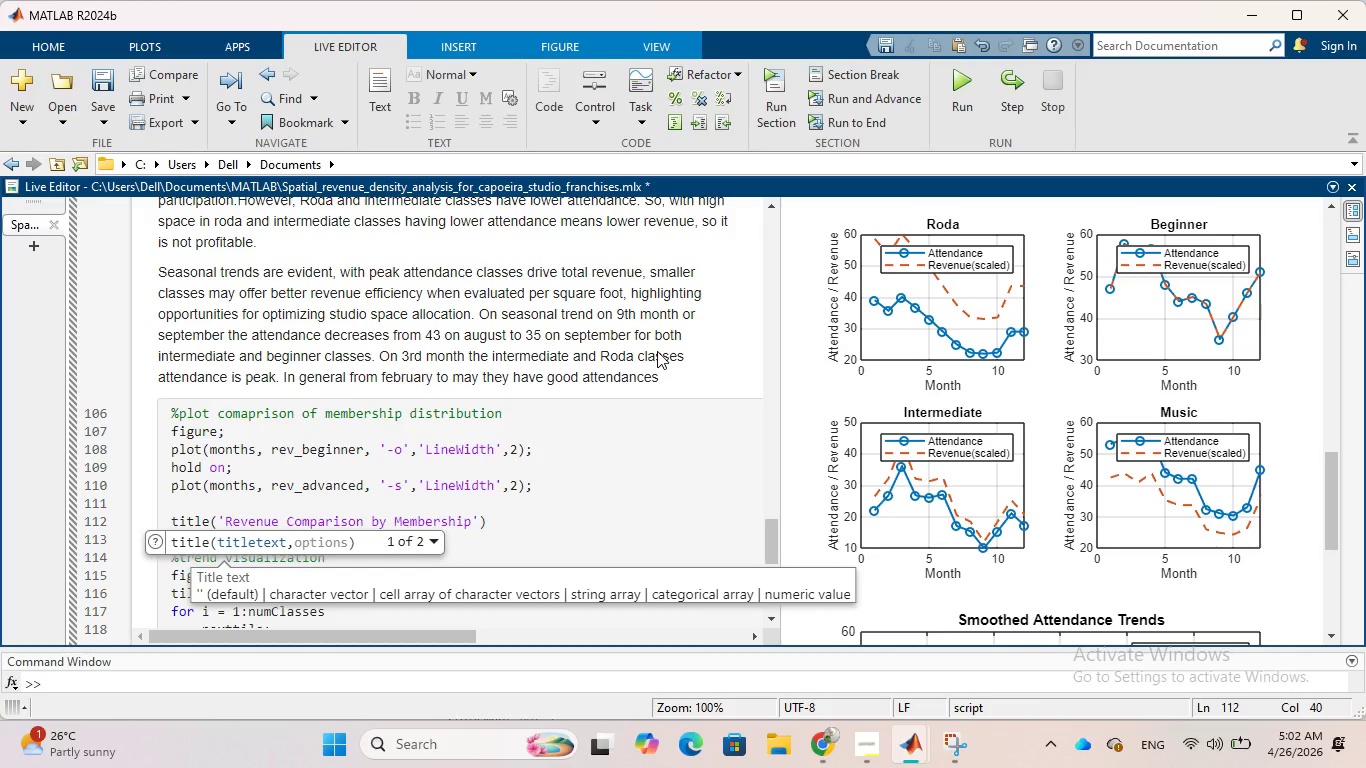 
 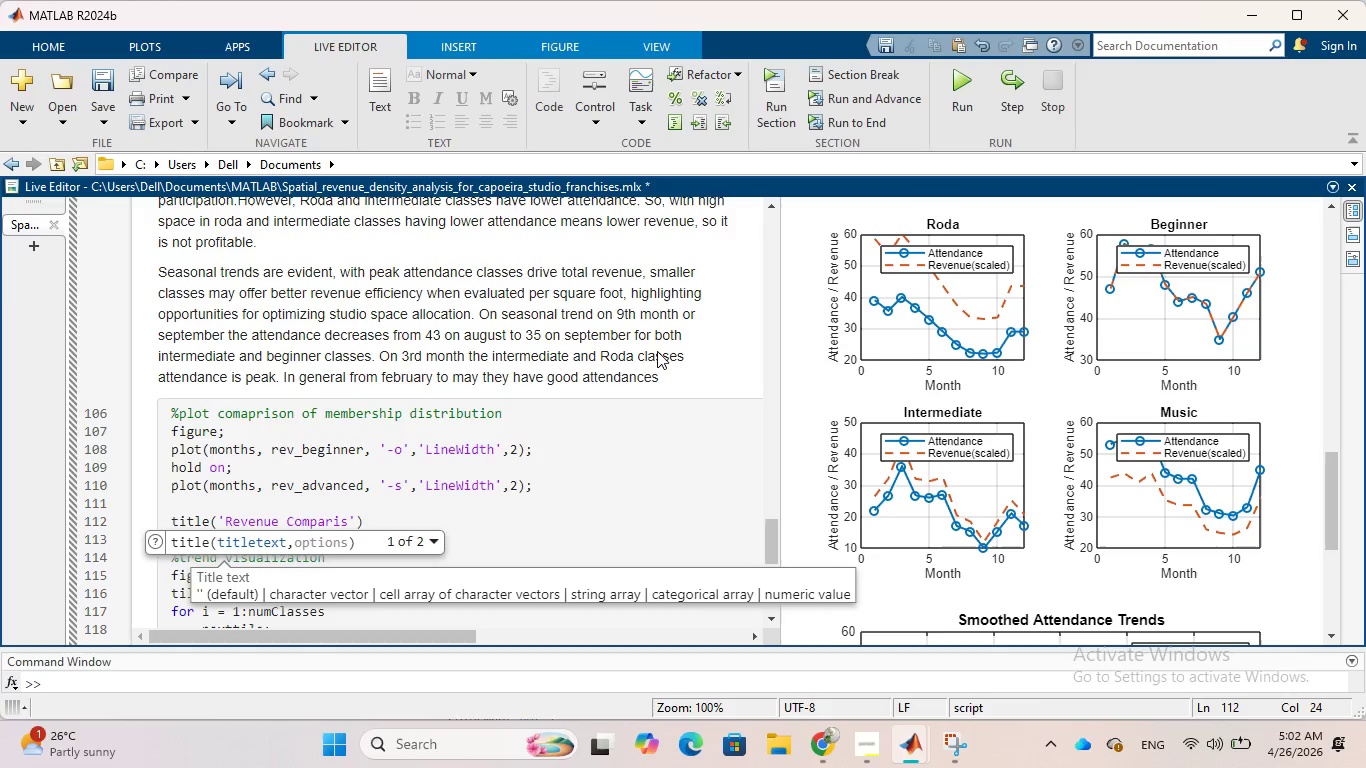 
hold_key(key=CapsLock, duration=0.33)
 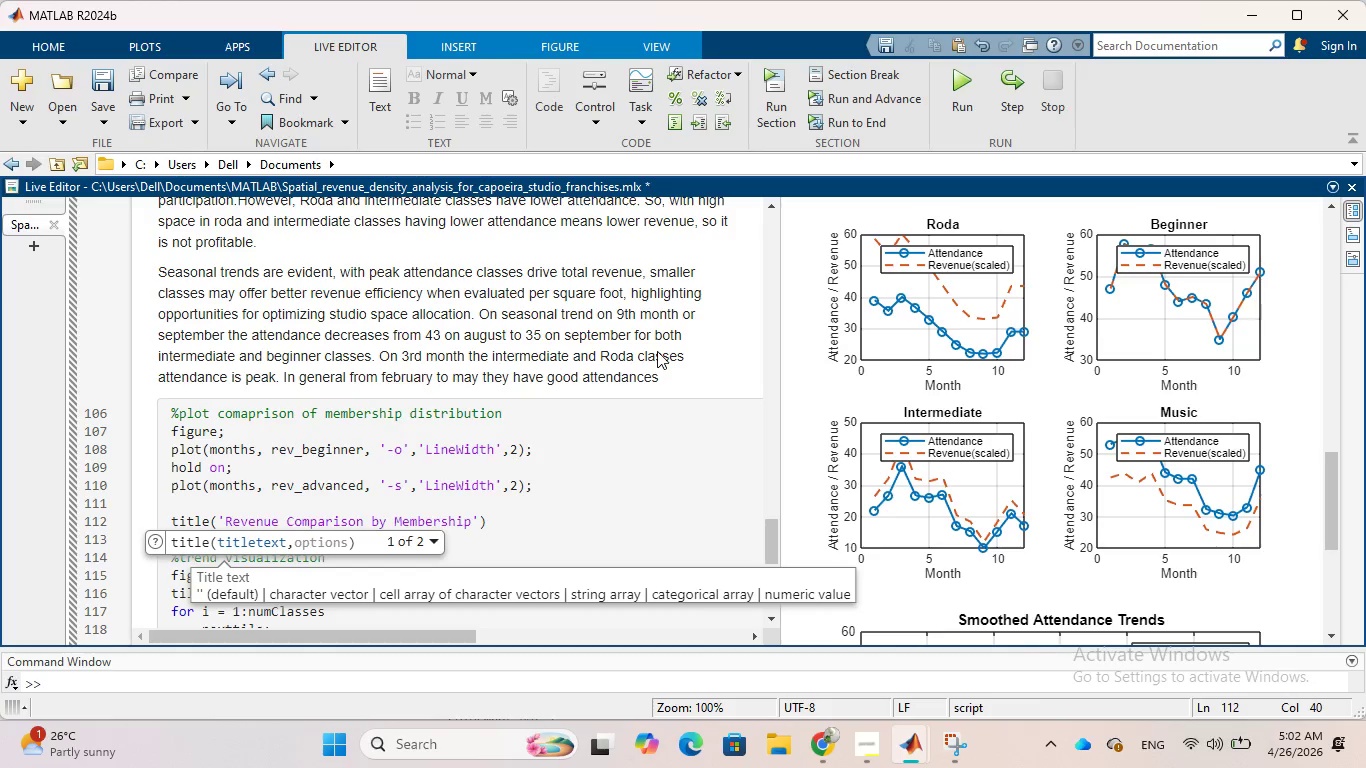 
type(Tier)
 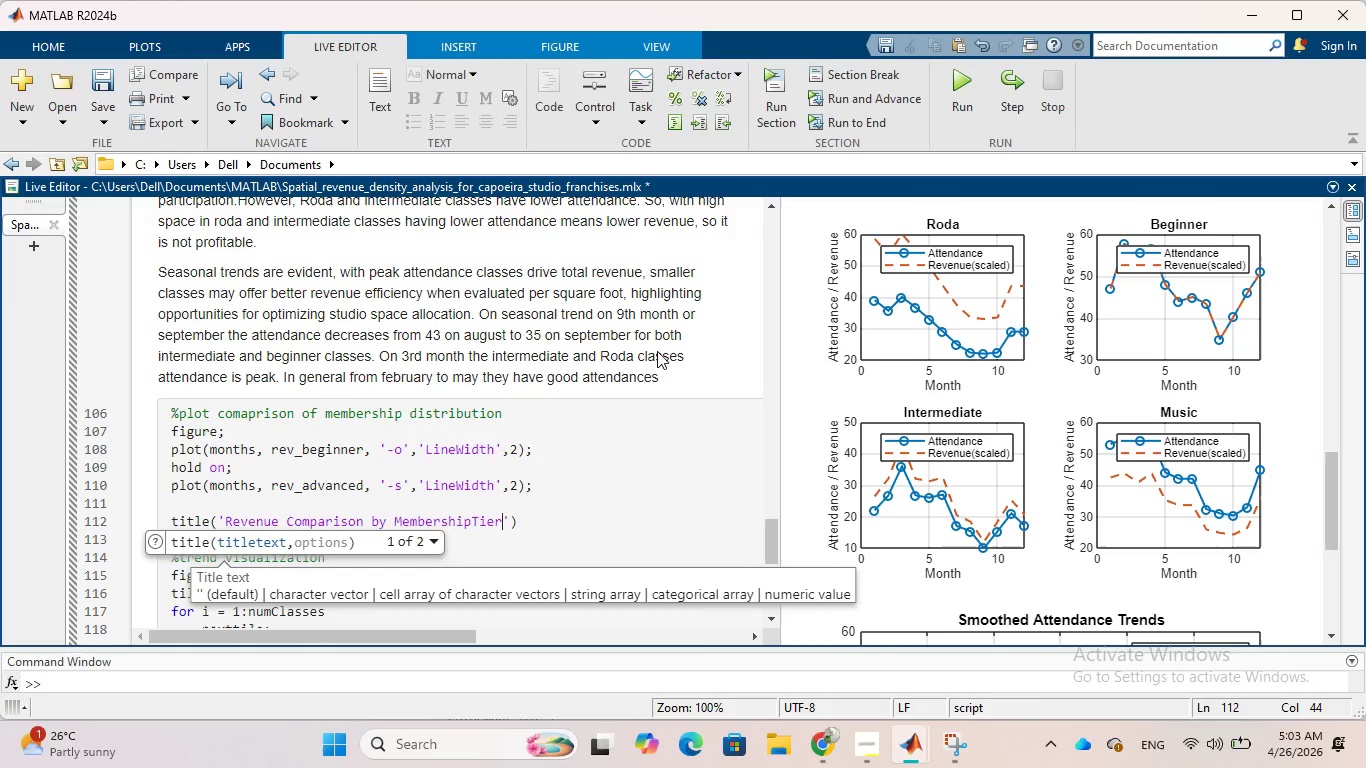 
key(ArrowLeft)
 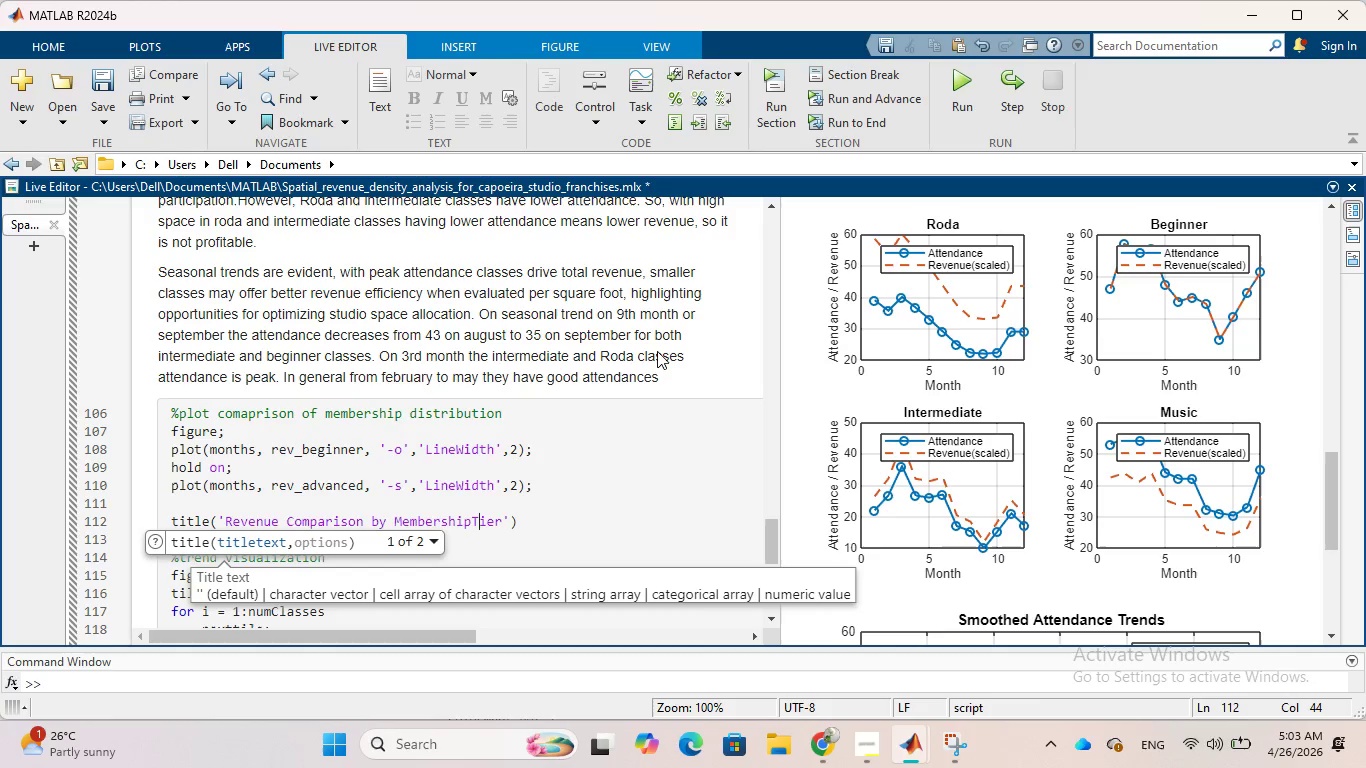 
key(ArrowLeft)
 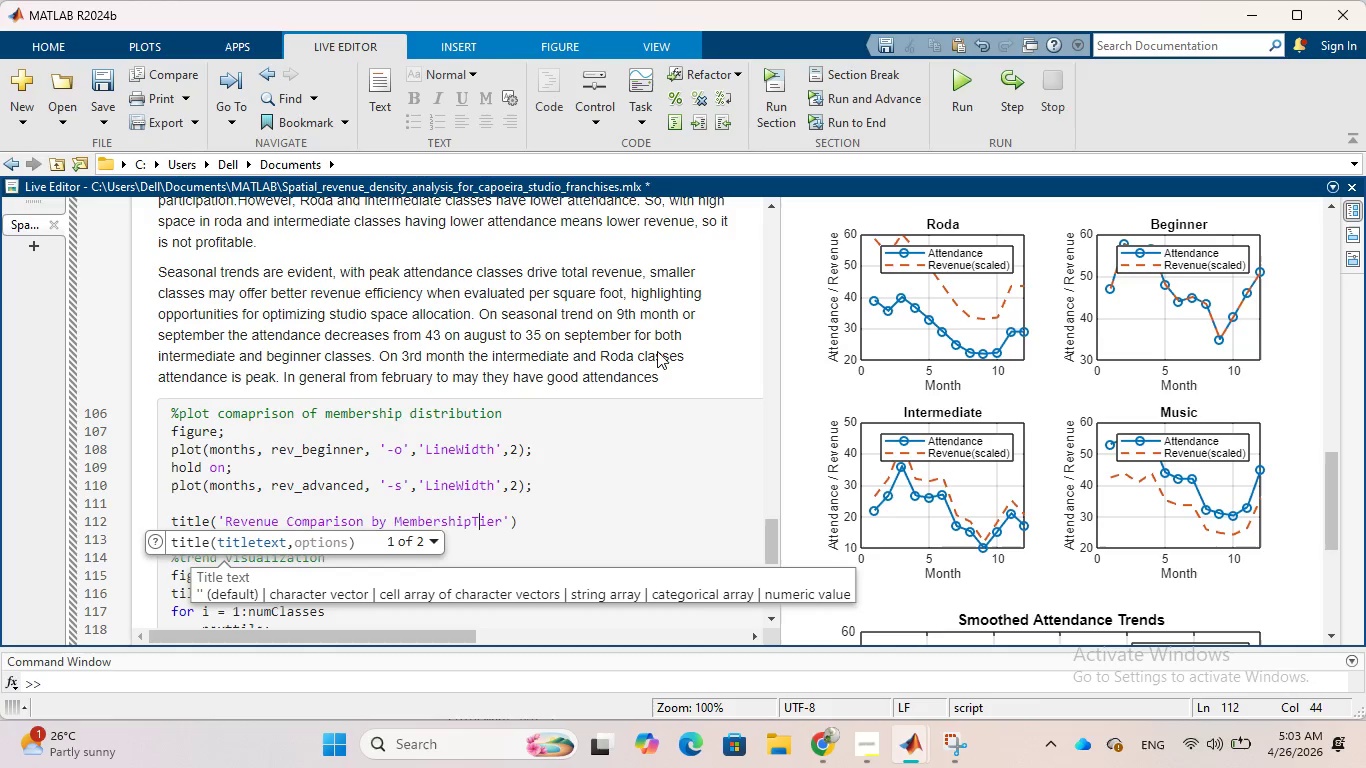 
key(ArrowLeft)
 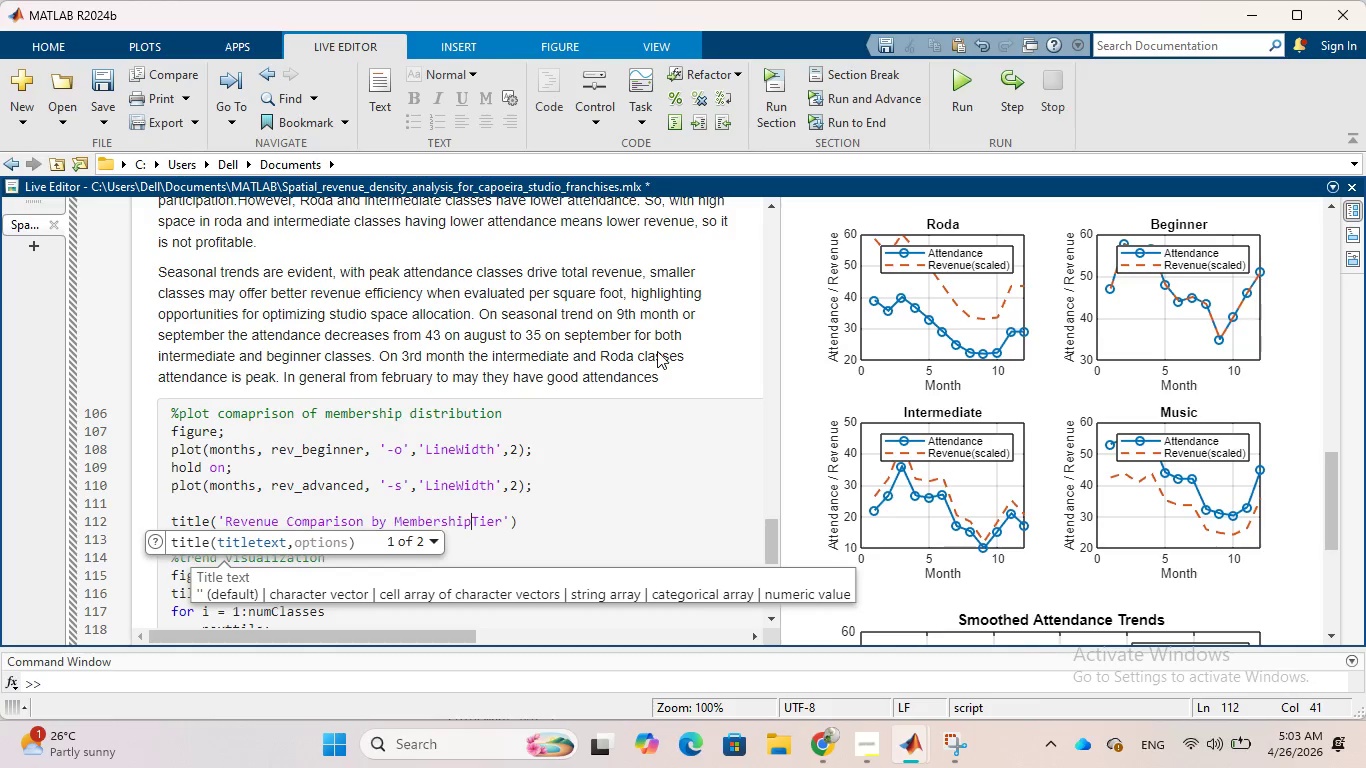 
key(ArrowLeft)
 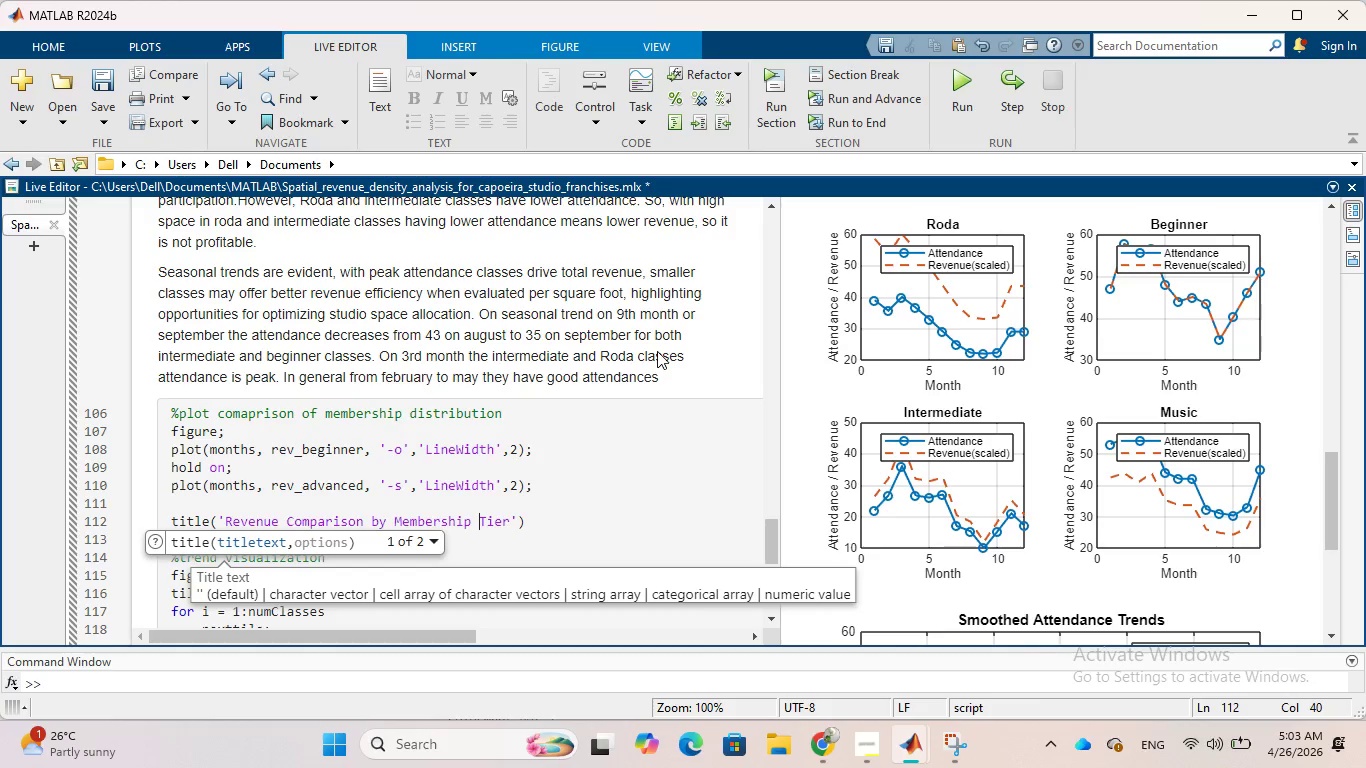 
key(Space)
 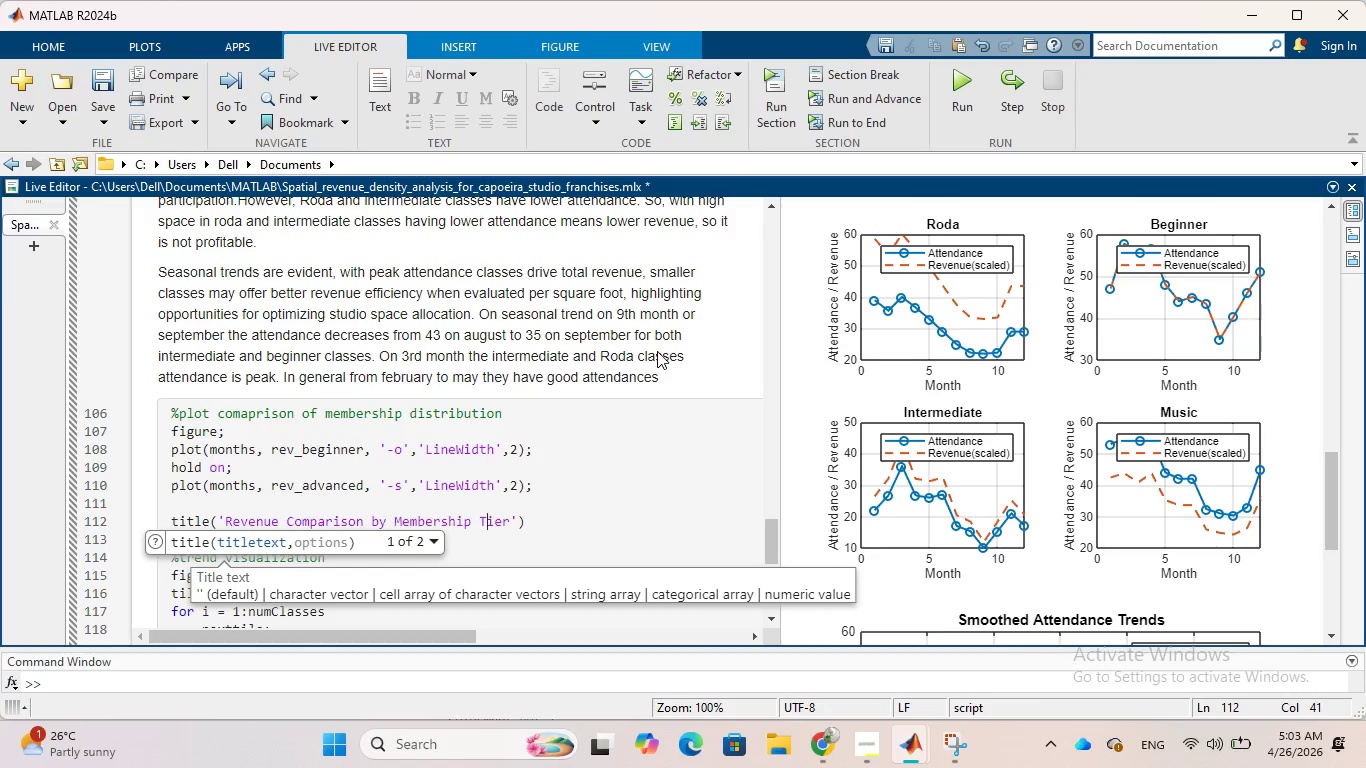 
key(ArrowRight)
 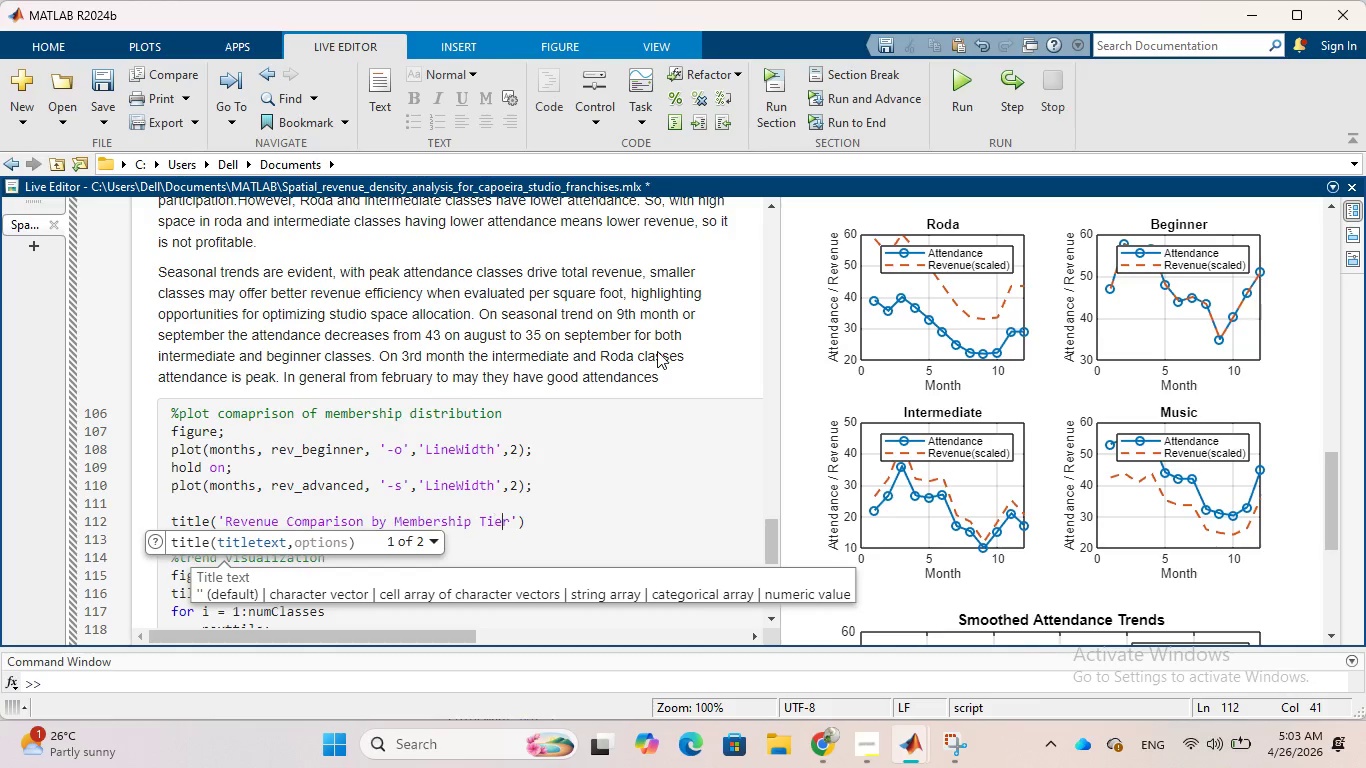 
key(ArrowRight)
 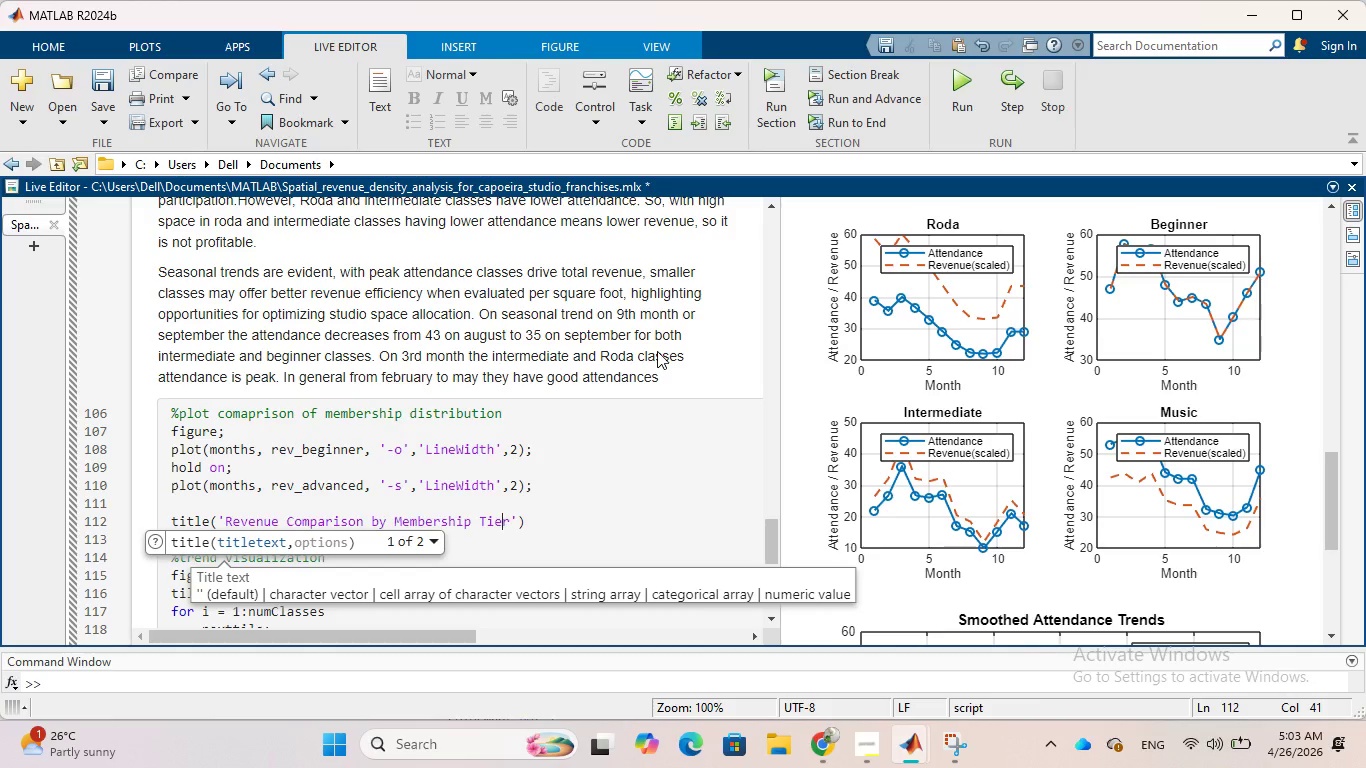 
key(ArrowRight)
 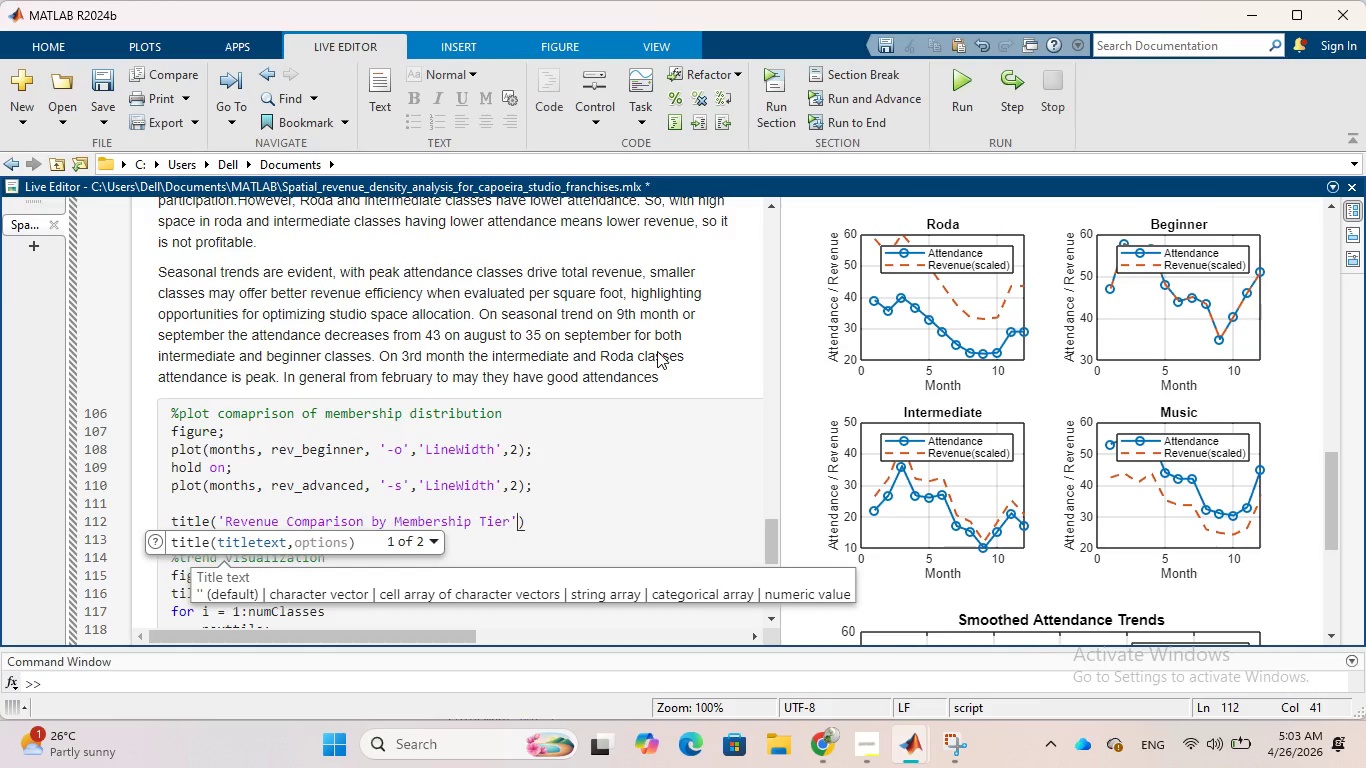 
key(ArrowRight)
 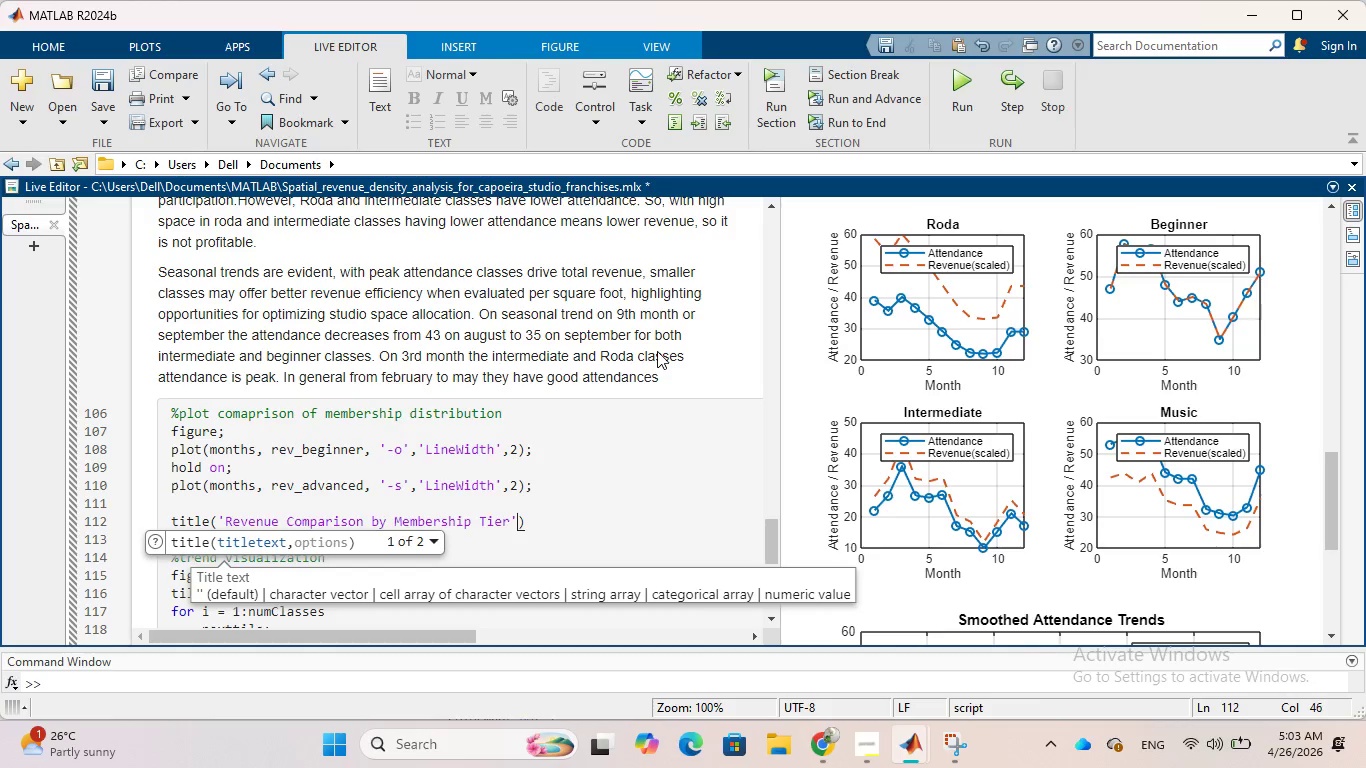 
key(ArrowRight)
 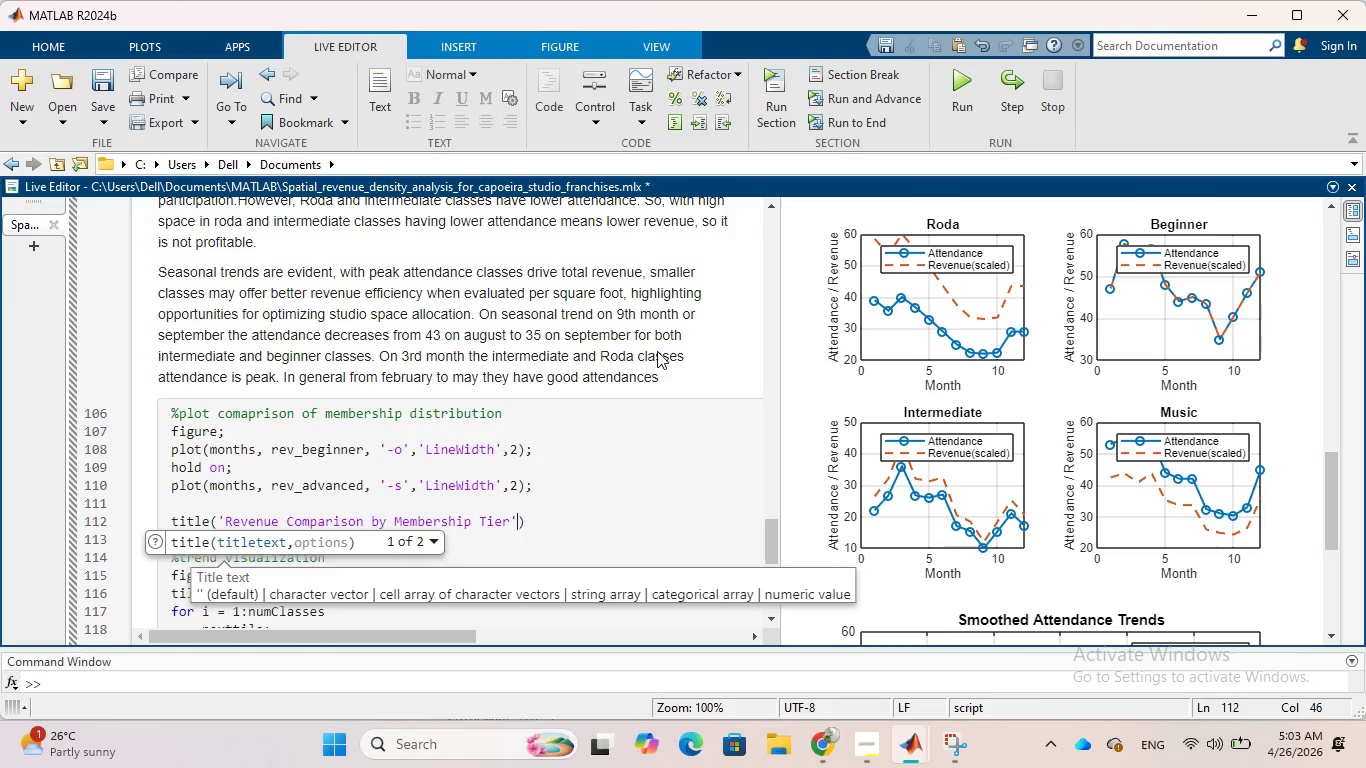 
key(ArrowRight)
 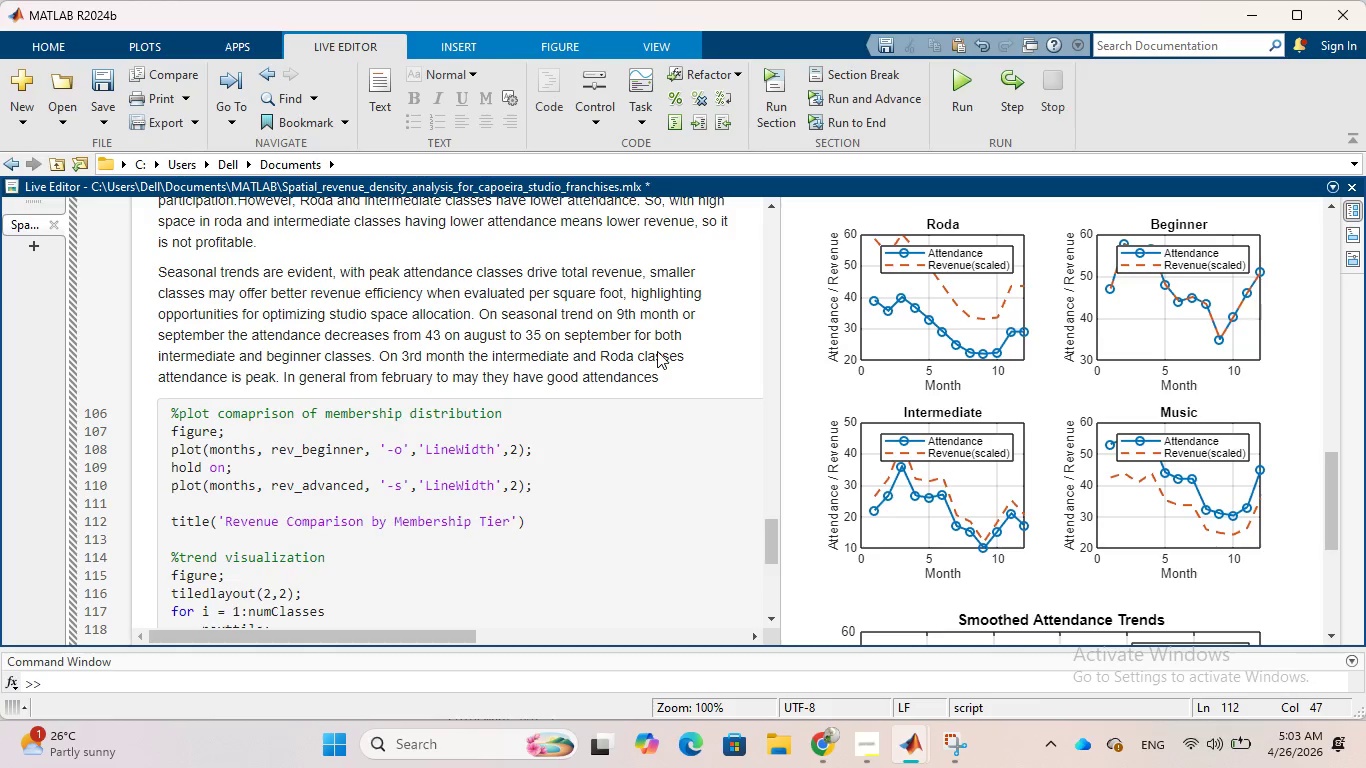 
key(Semicolon)
 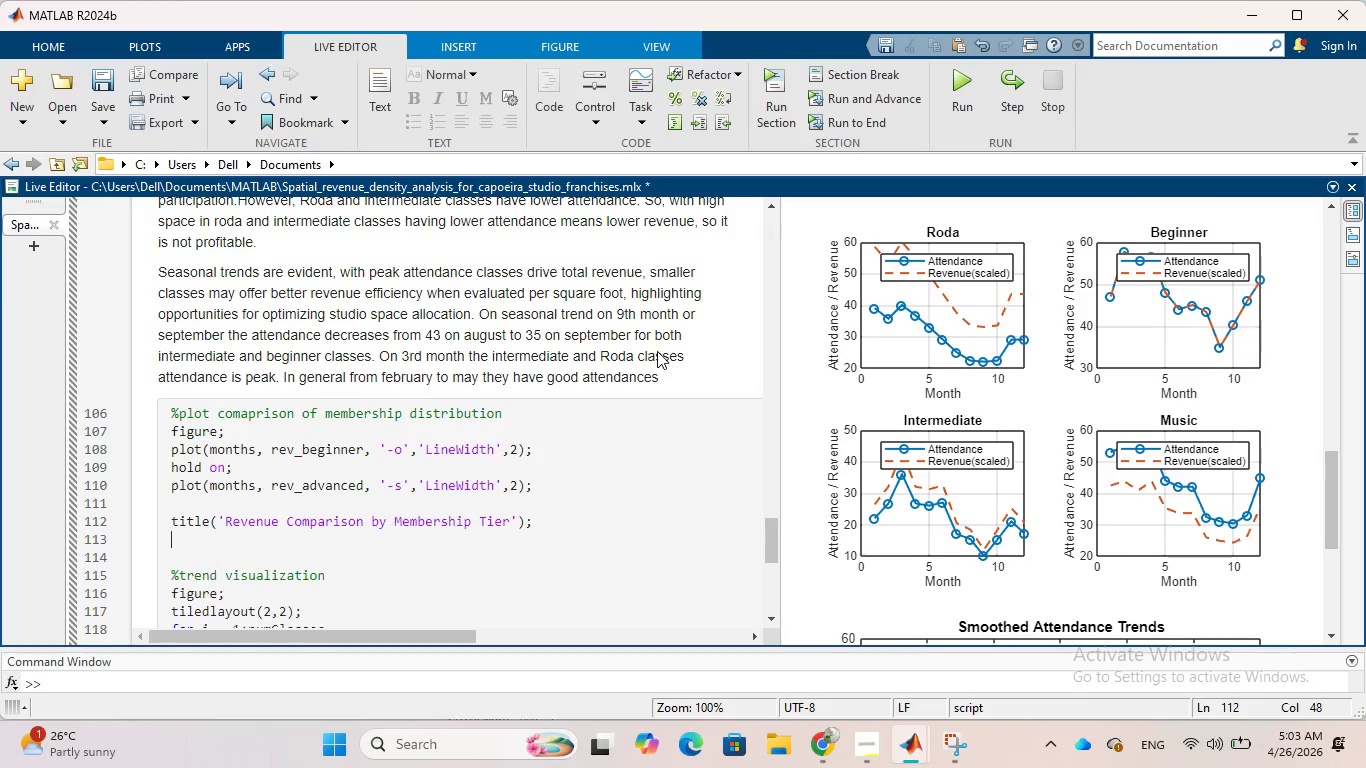 
key(Enter)
 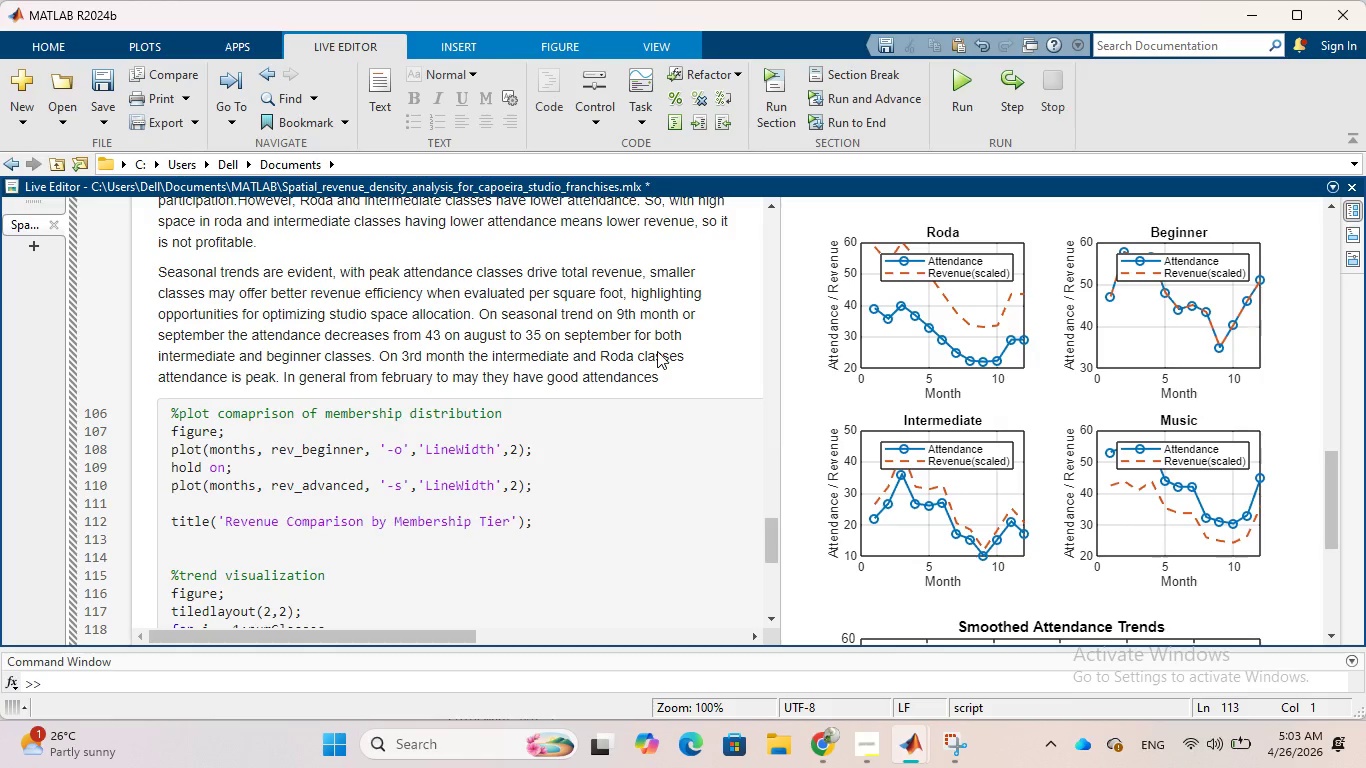 
type(xlabel()
 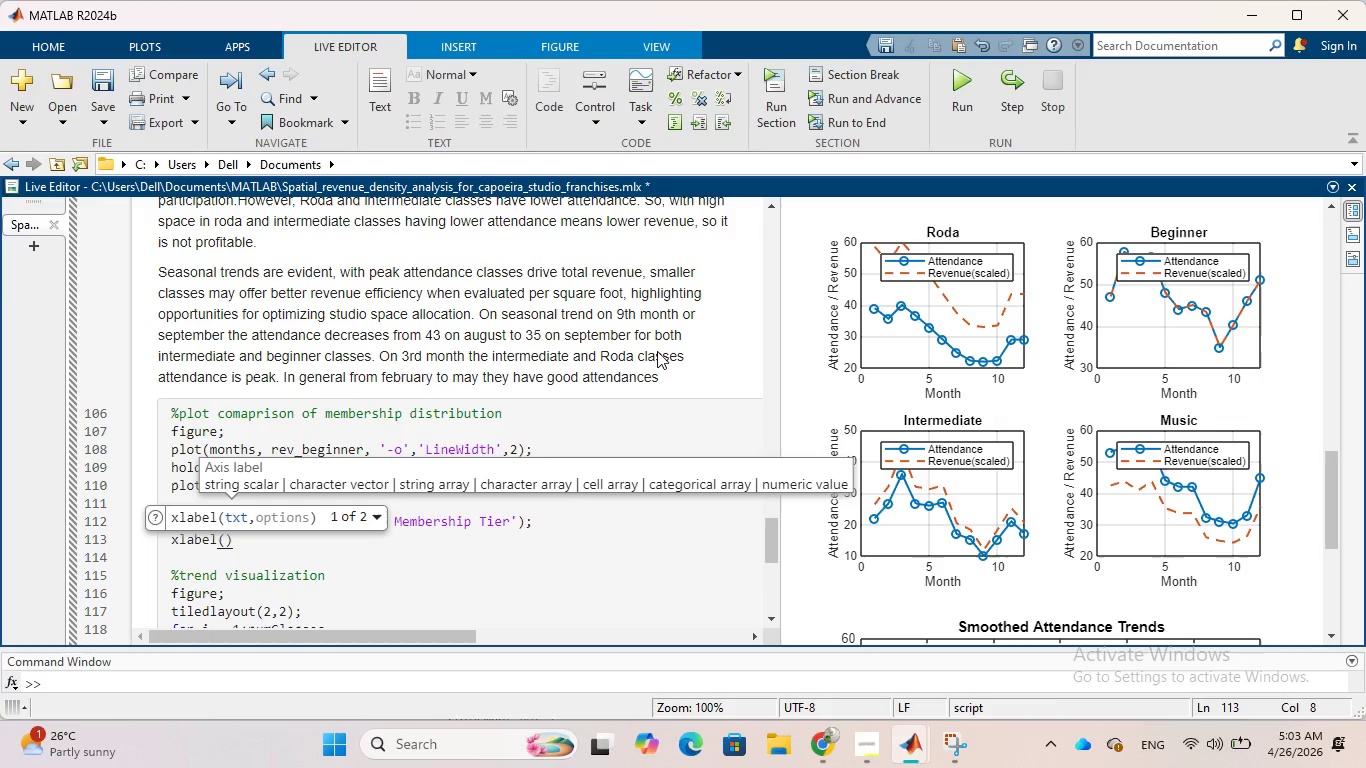 
type('Month)
 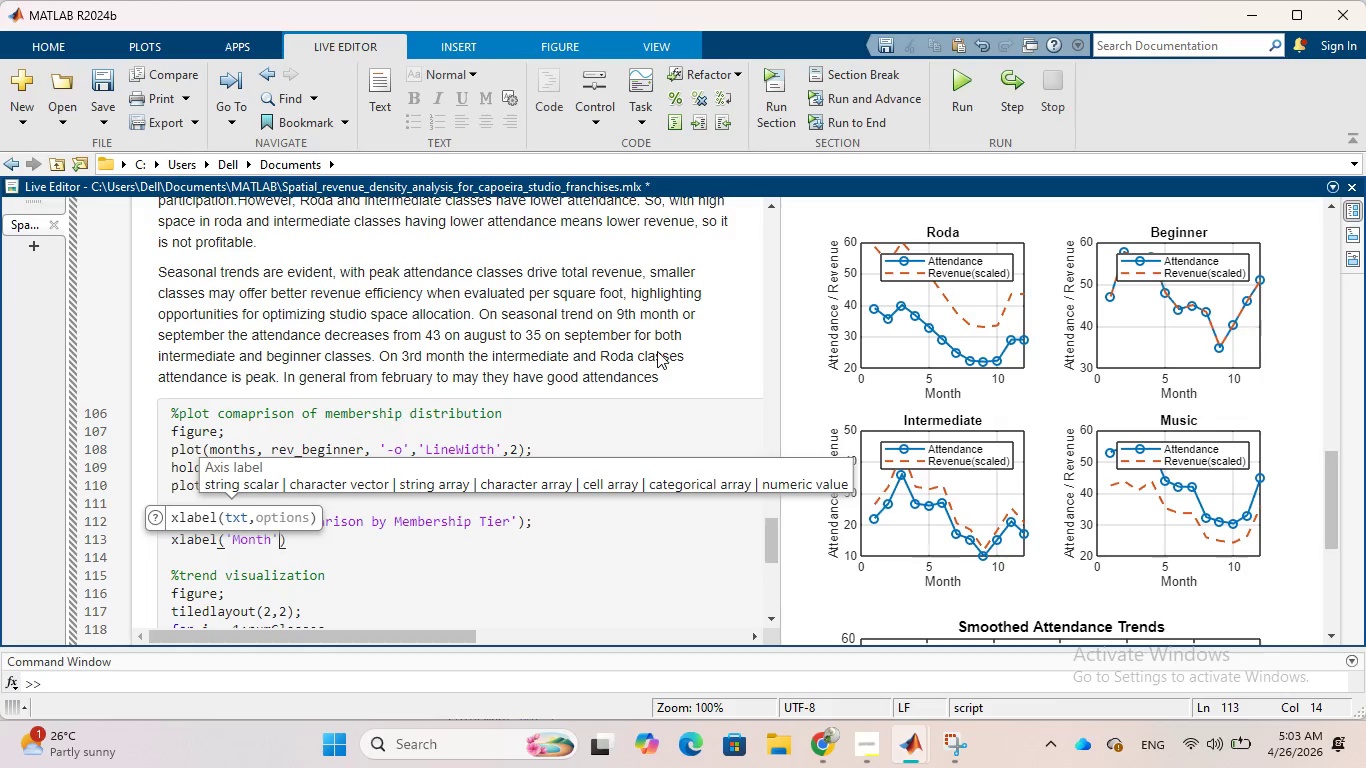 
key(ArrowRight)
 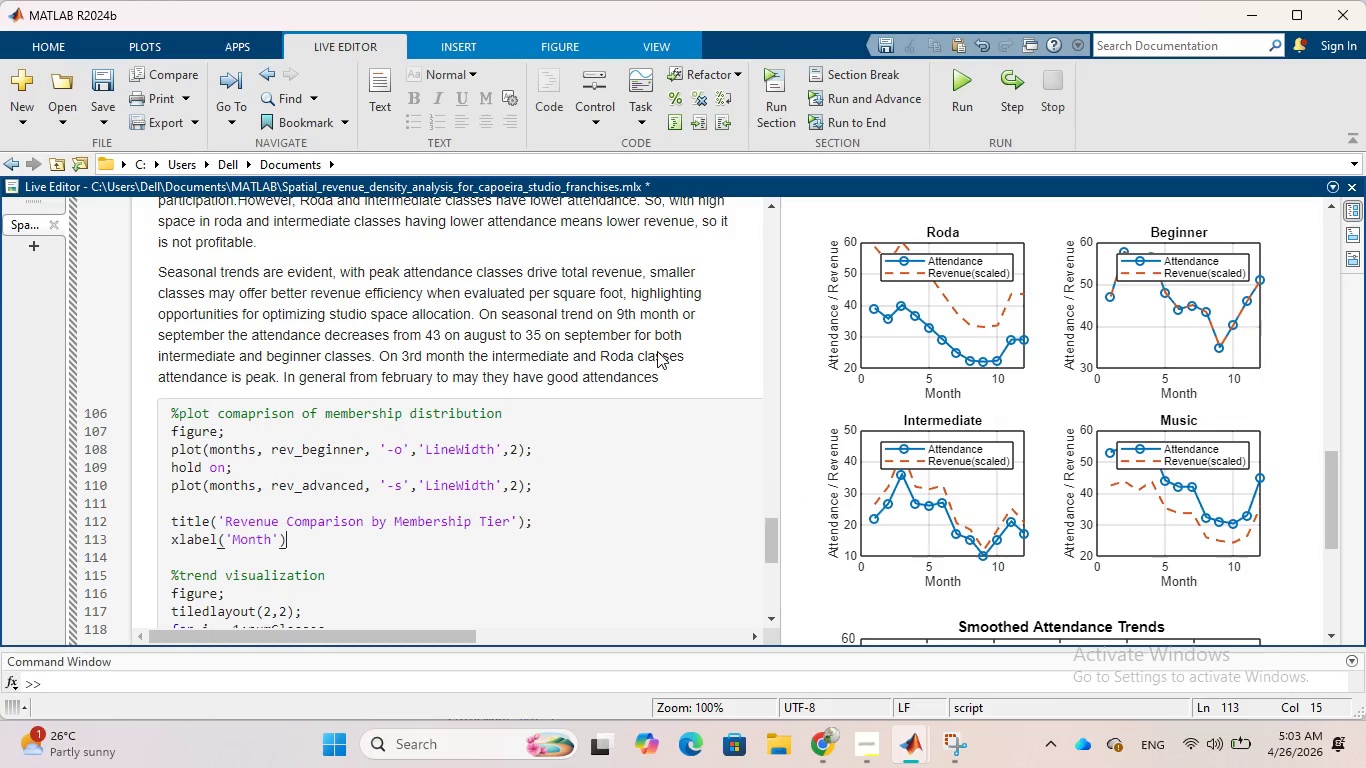 
key(ArrowRight)
 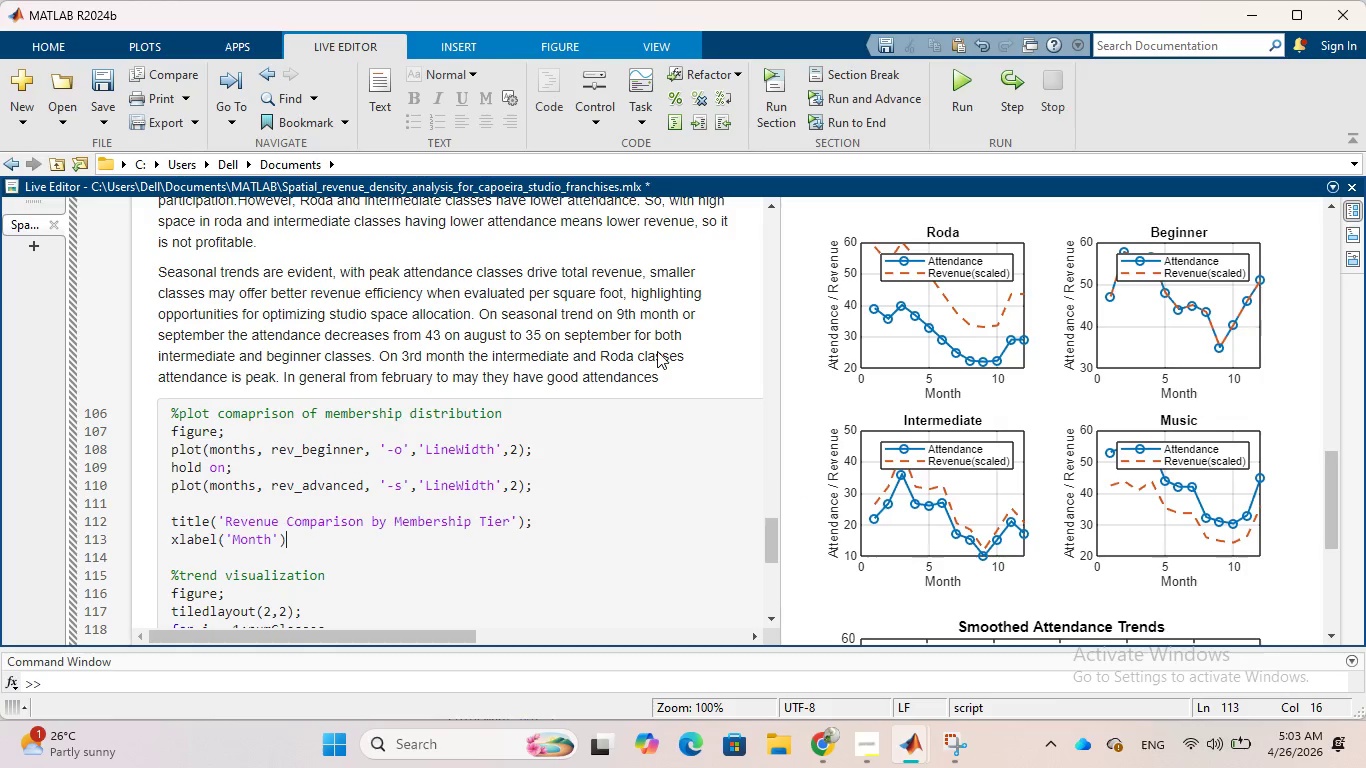 
key(Semicolon)
 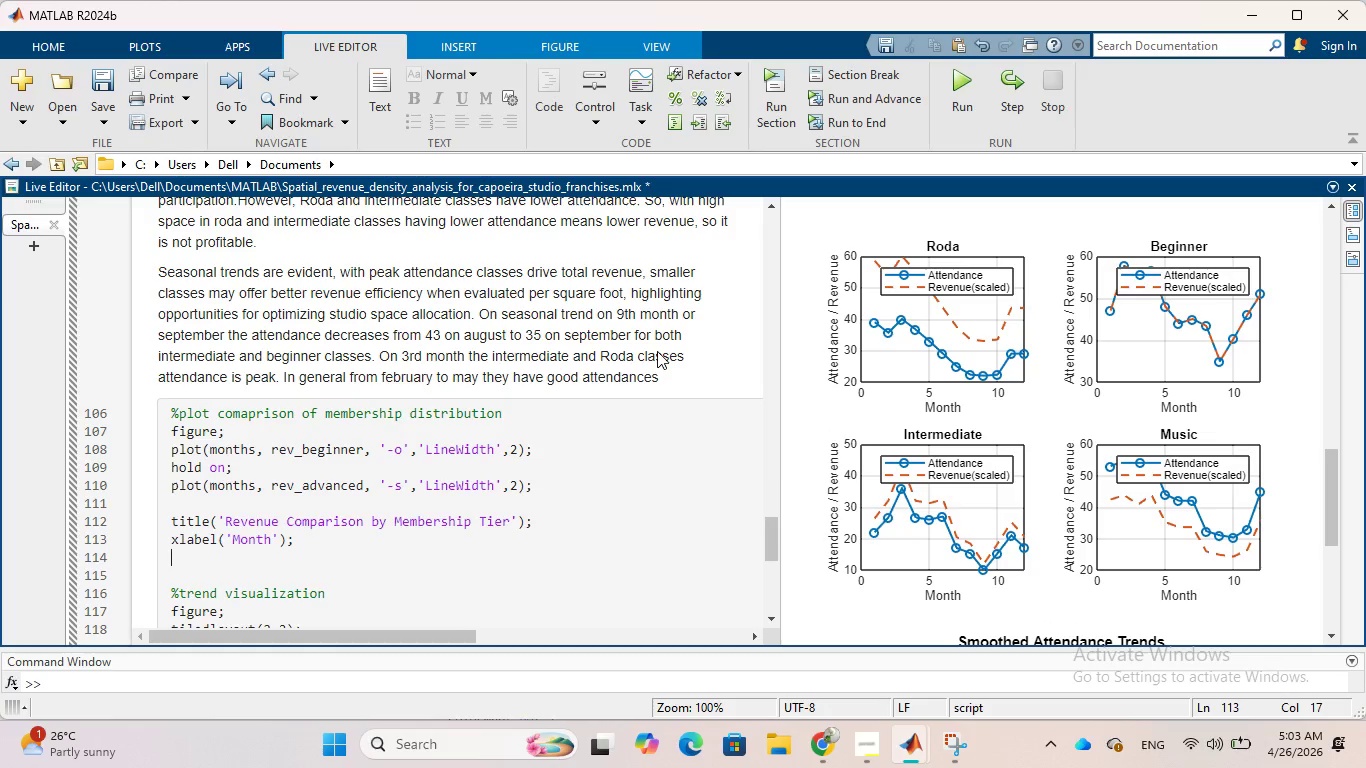 
key(Enter)
 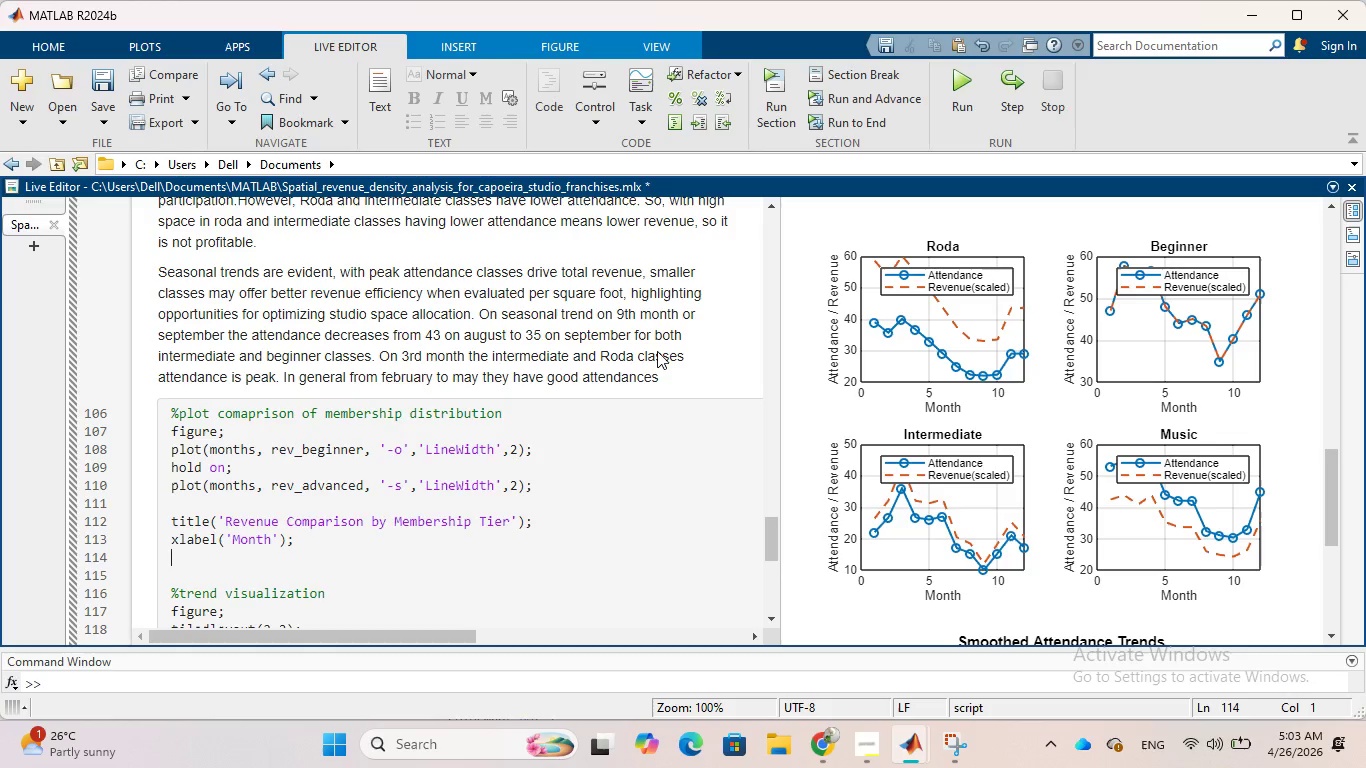 
type(ylabel()
 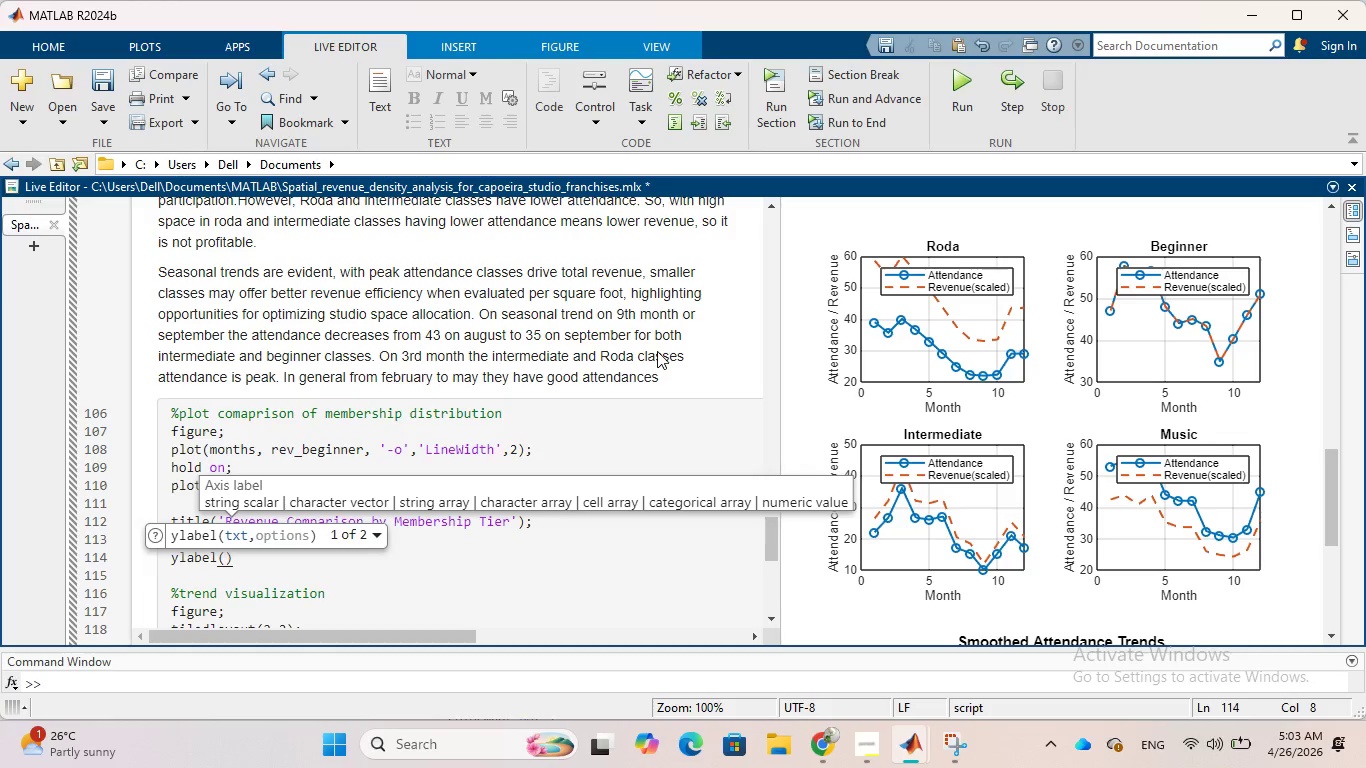 
type('REVENUE ()
 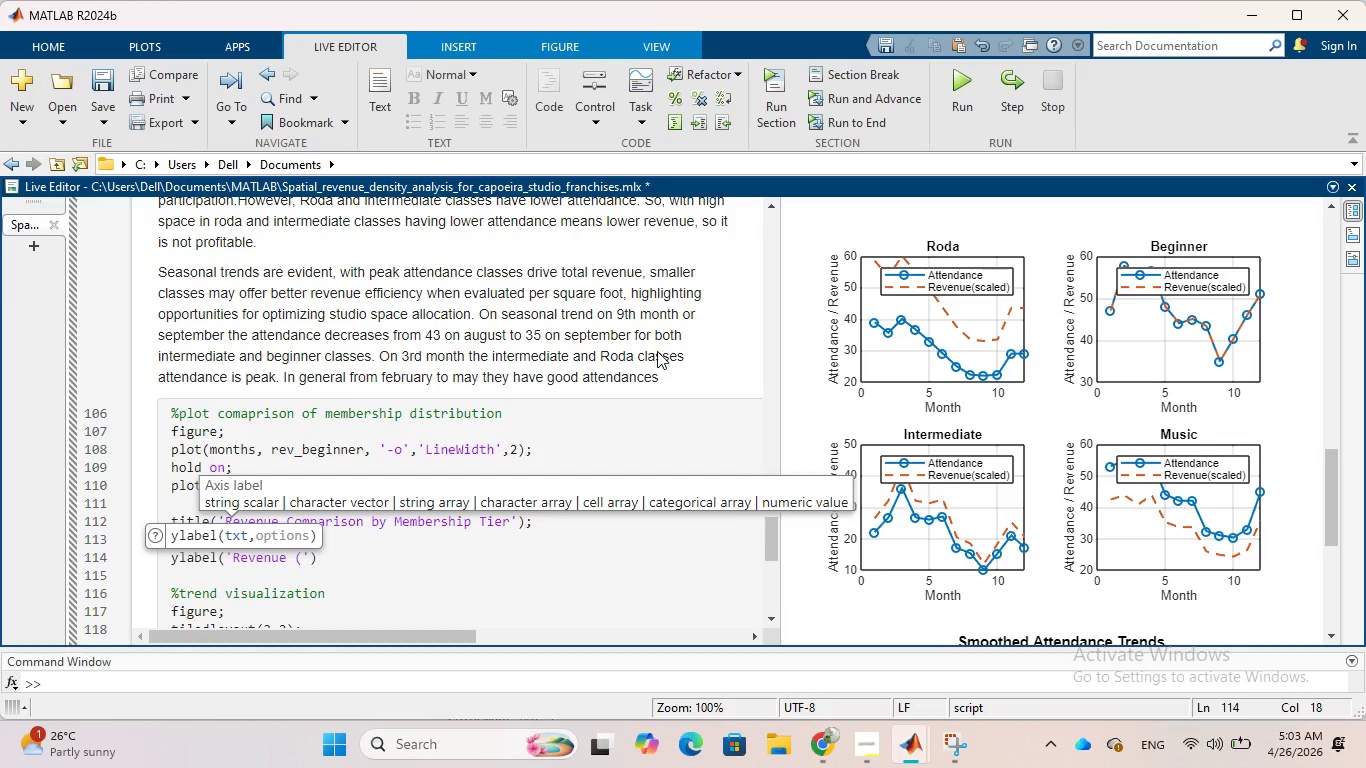 
hold_key(key=CapsLock, duration=0.34)
 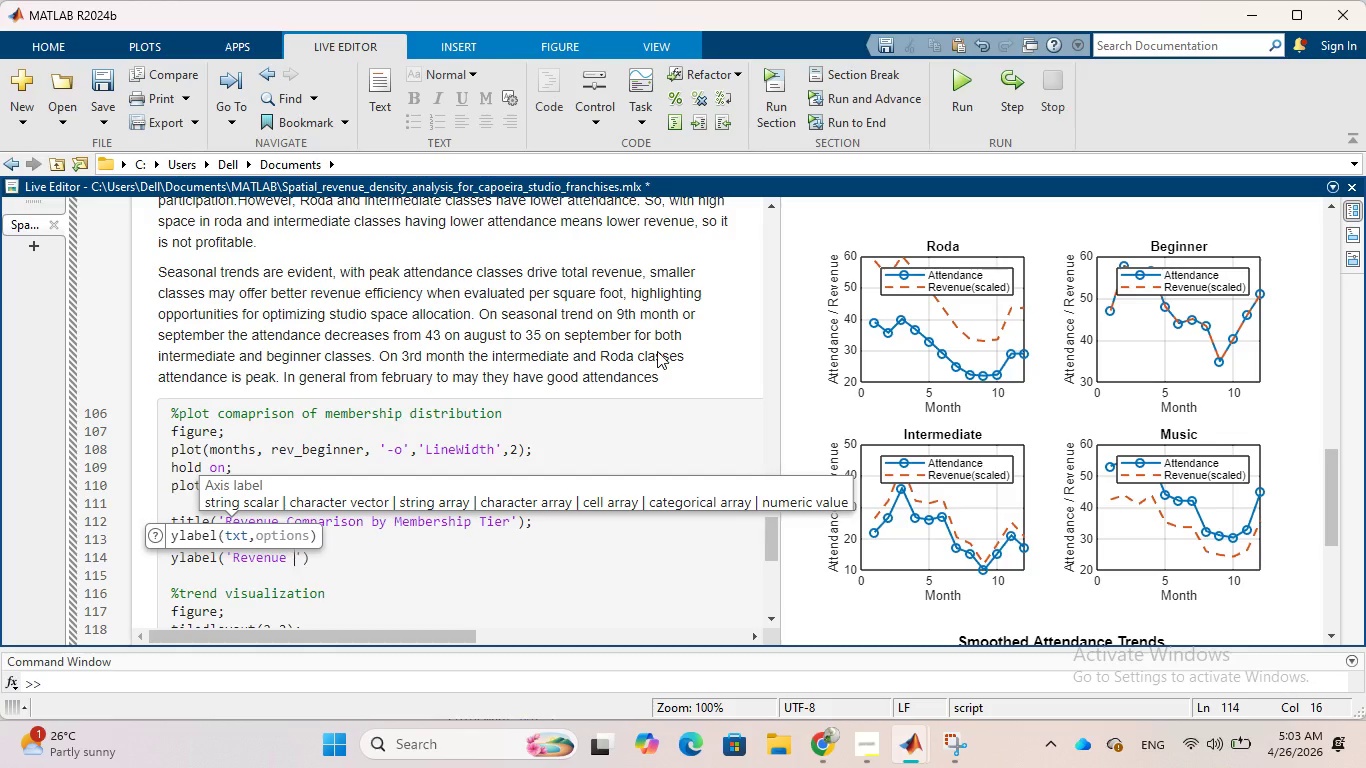 
hold_key(key=ShiftLeft, duration=1.33)
 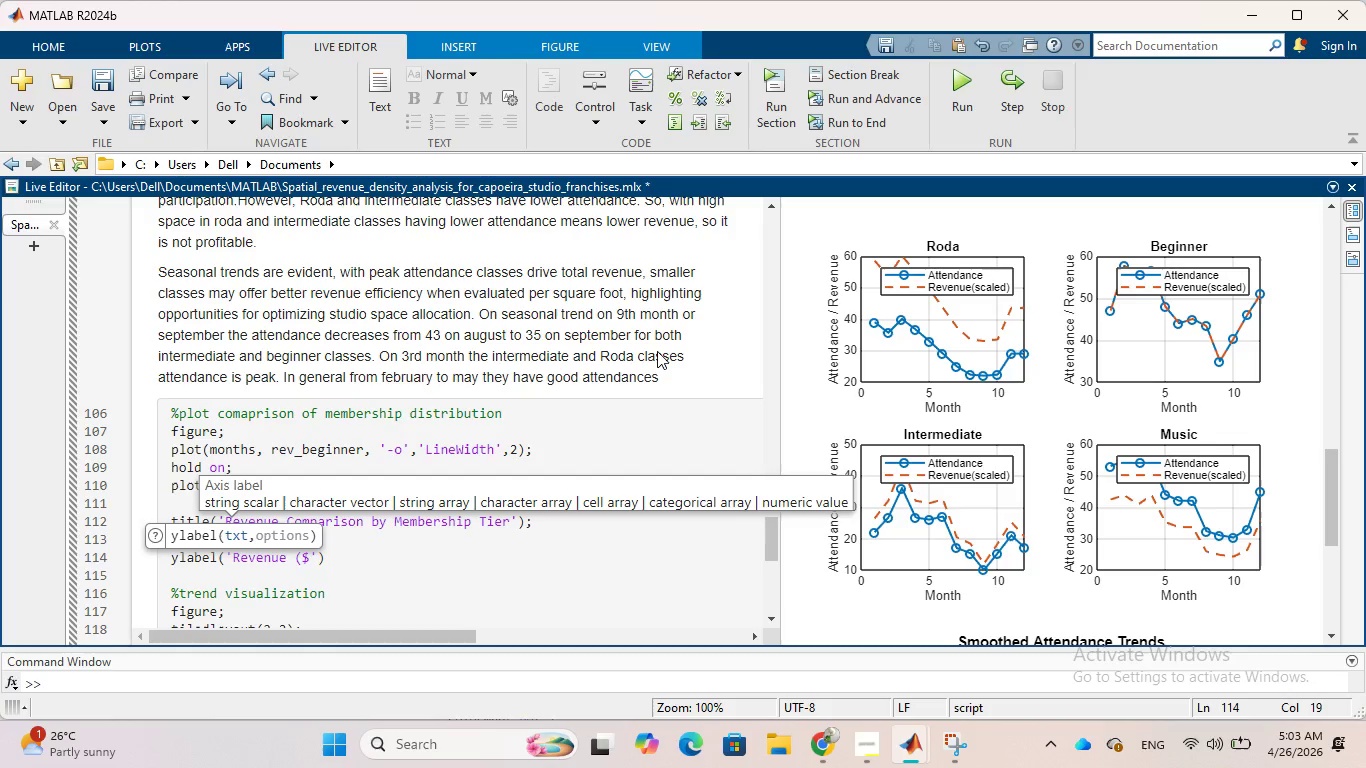 
hold_key(key=4, duration=0.31)
 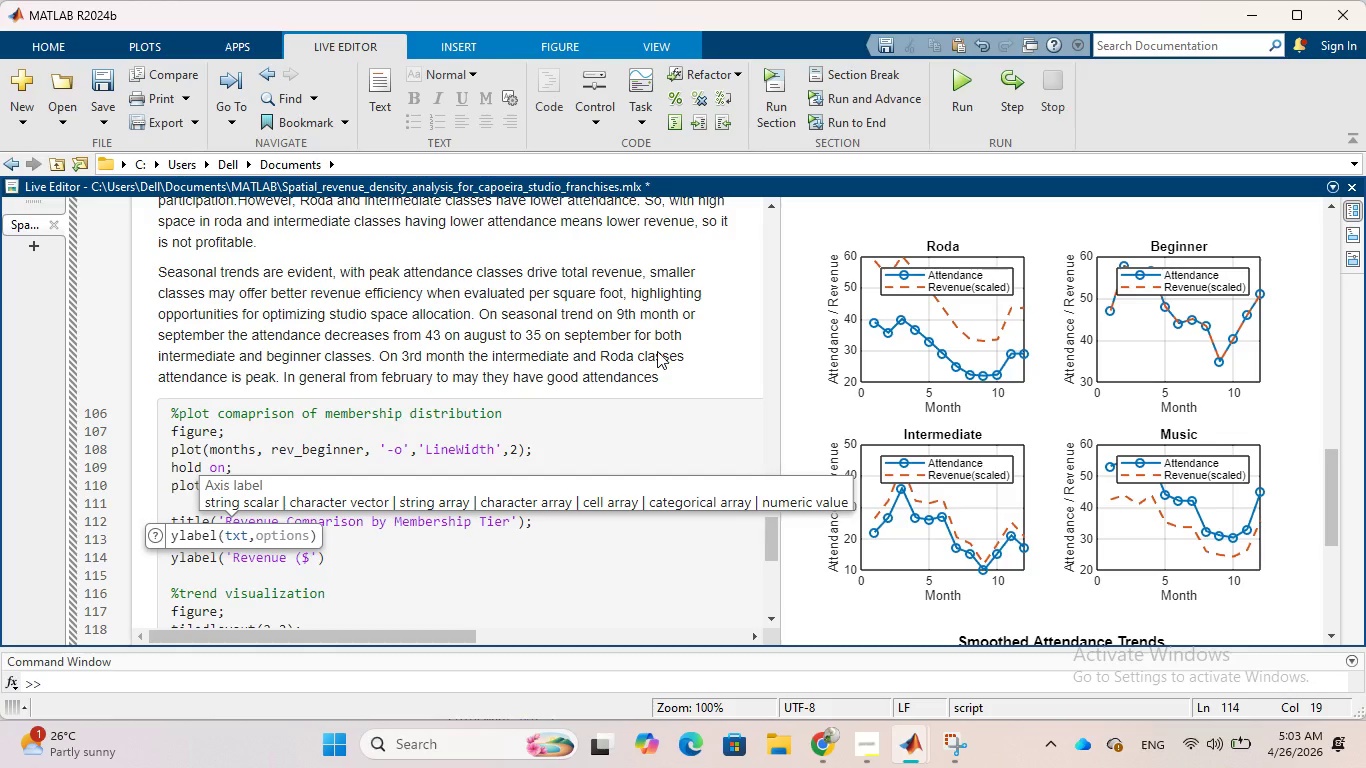 
key(Shift+0)
 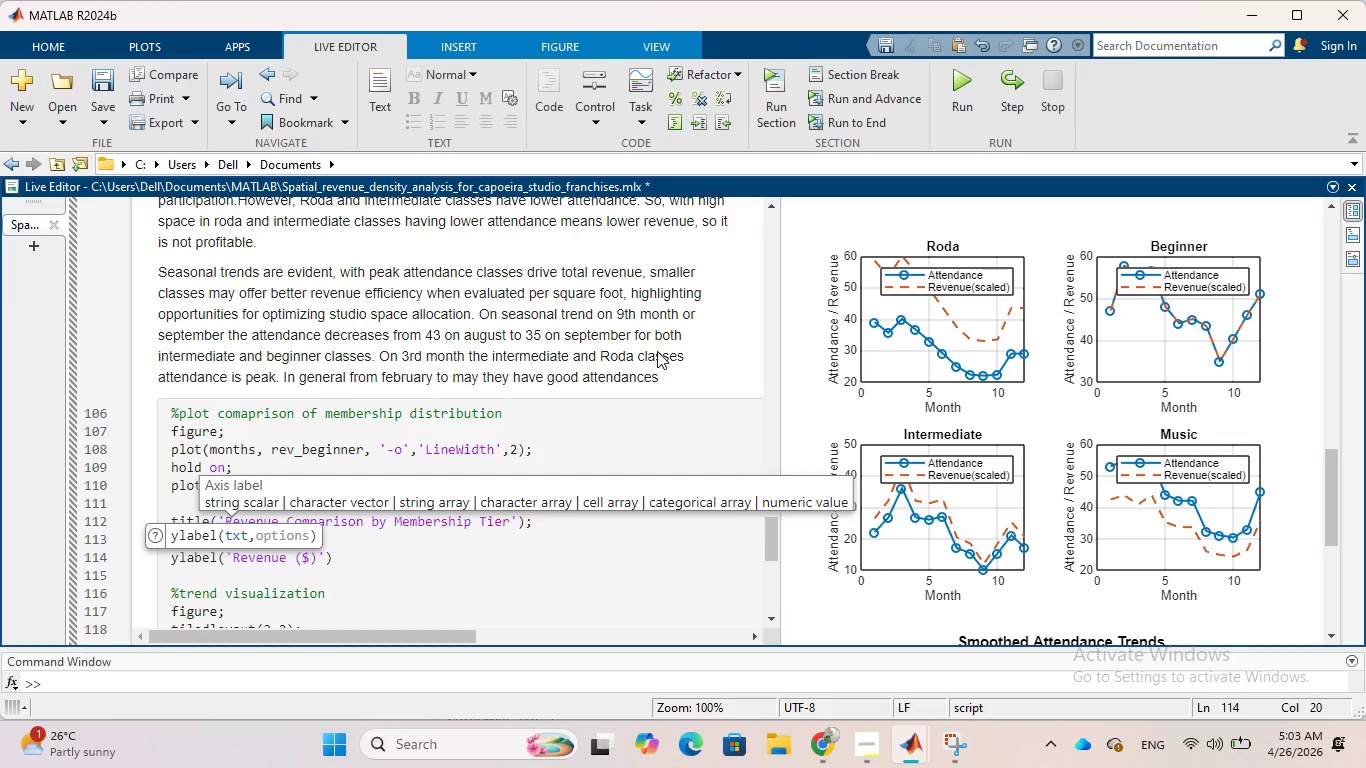 
key(ArrowRight)
 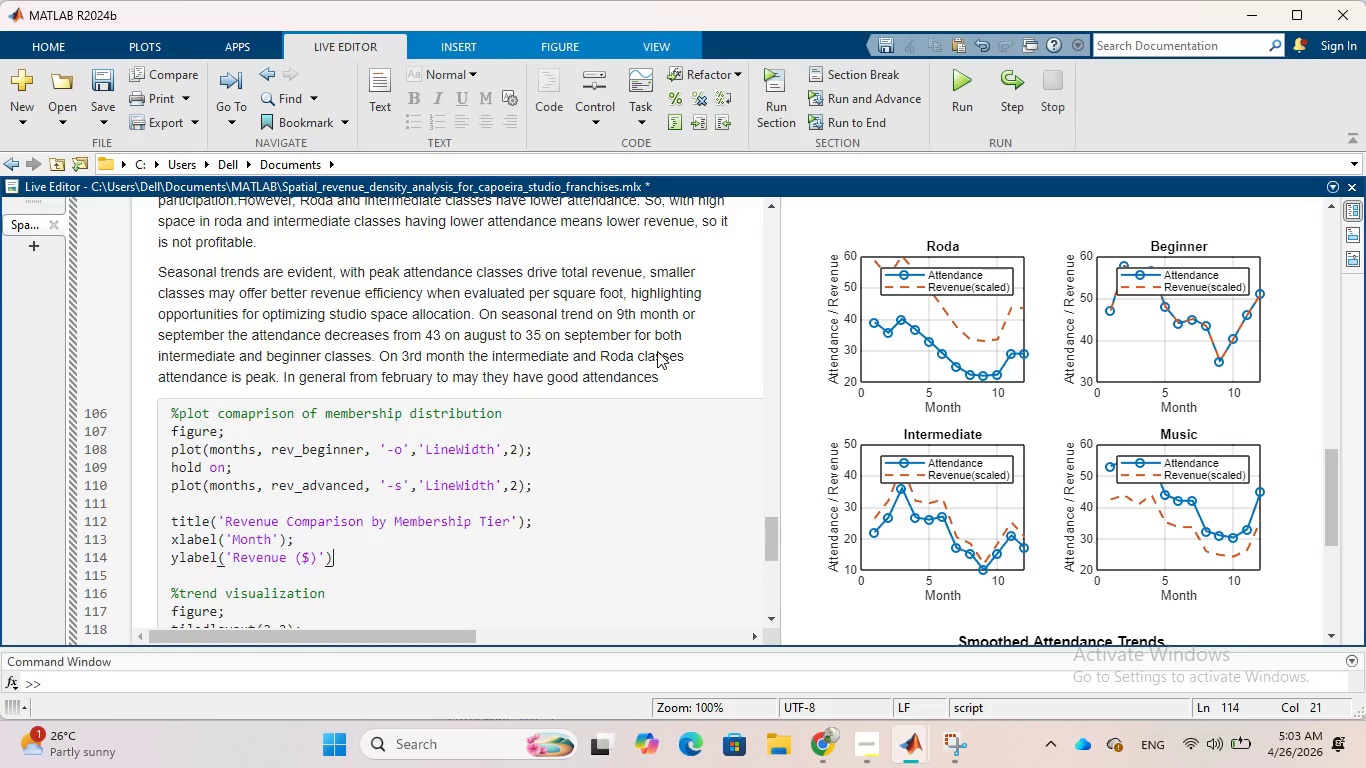 
key(ArrowRight)
 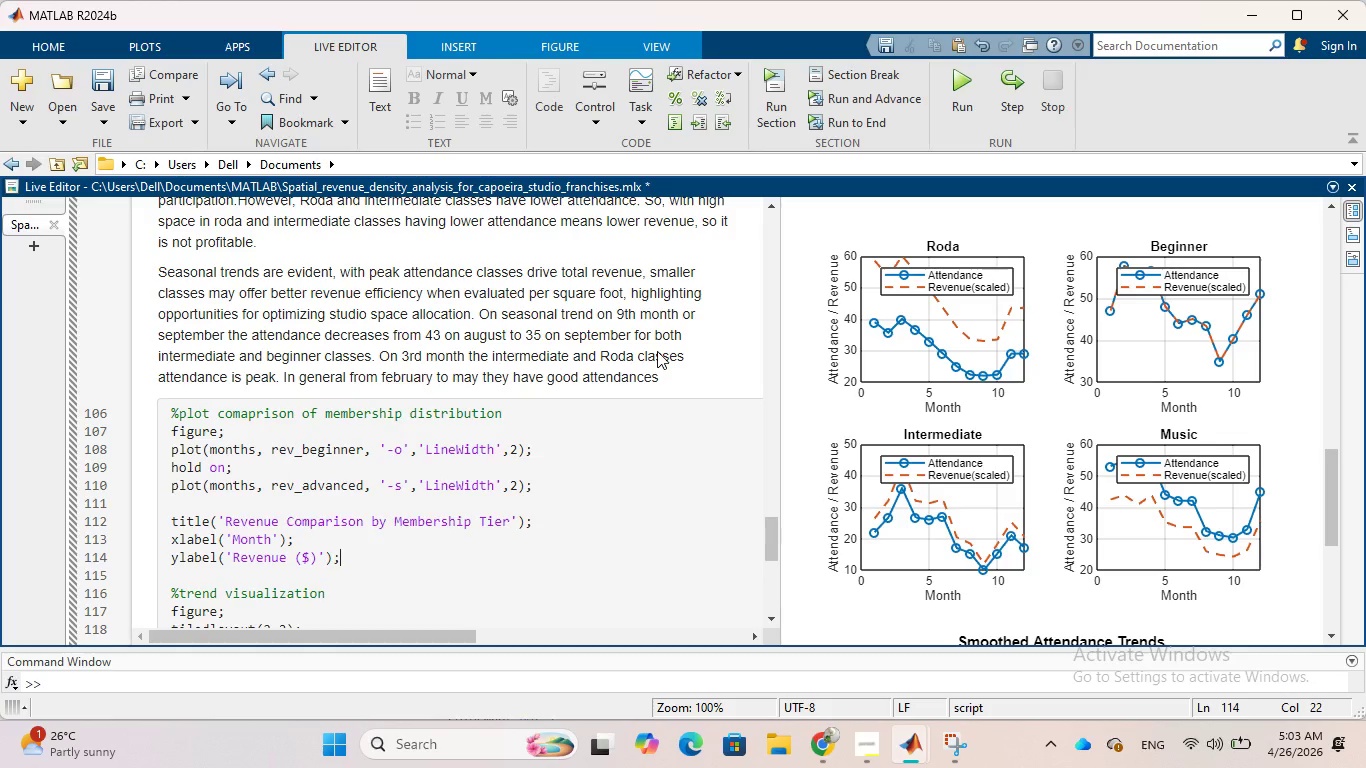 
key(Semicolon)
 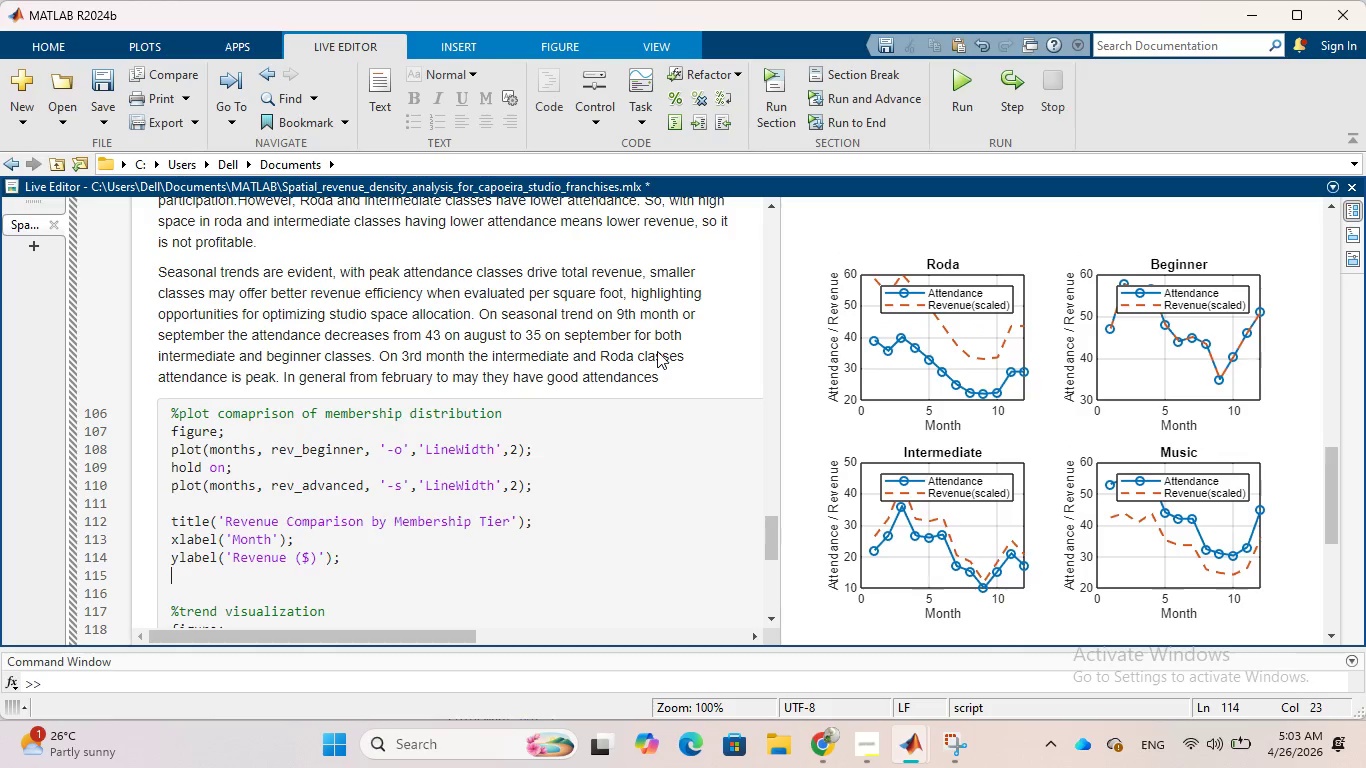 
key(Enter)
 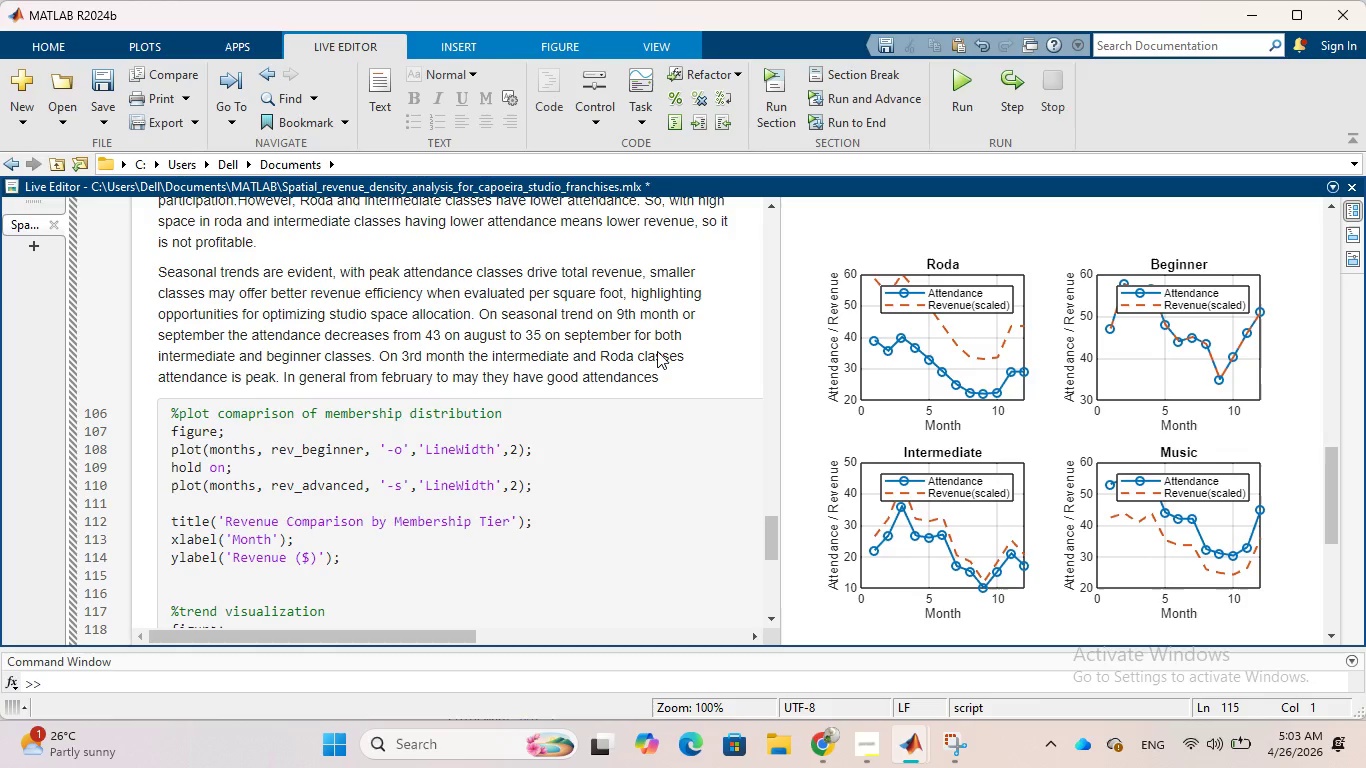 
type(legend('Beginner Cordao)
 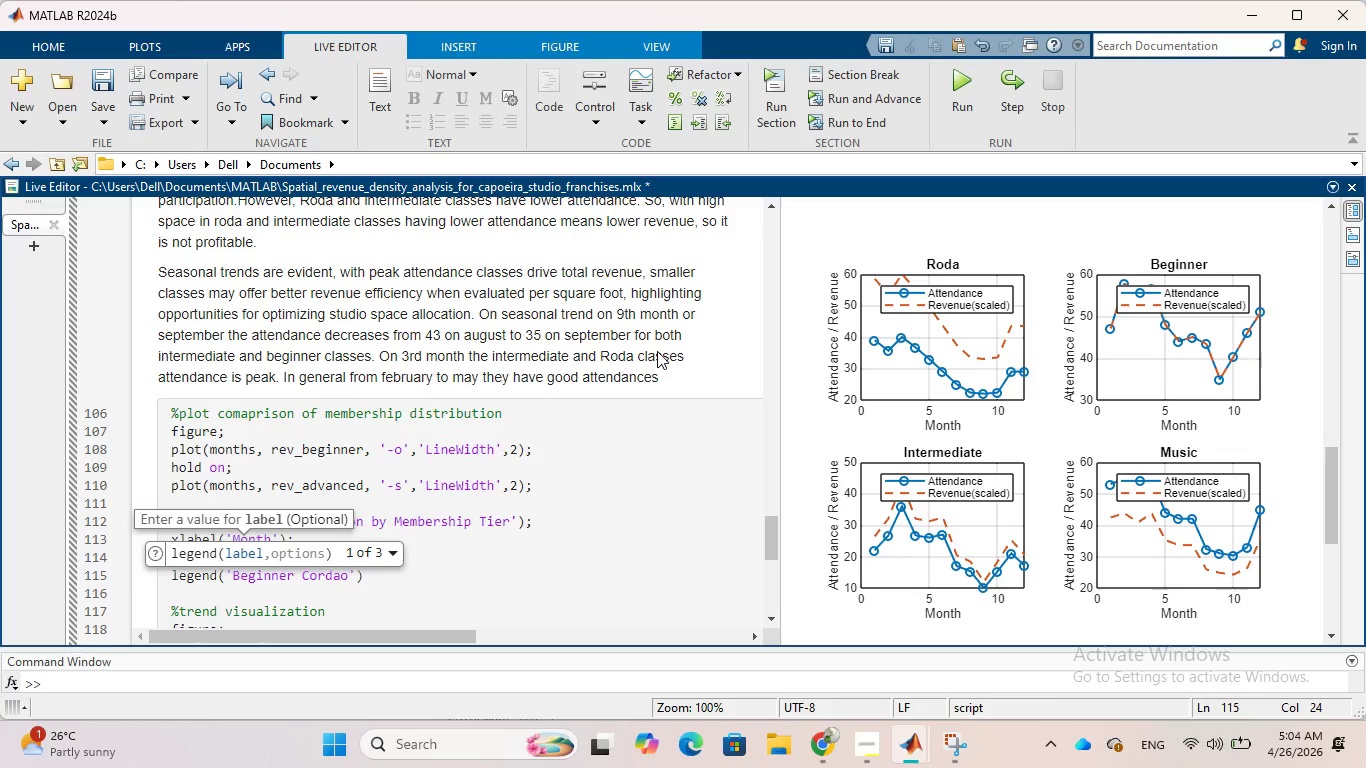 
wait(5.38)
 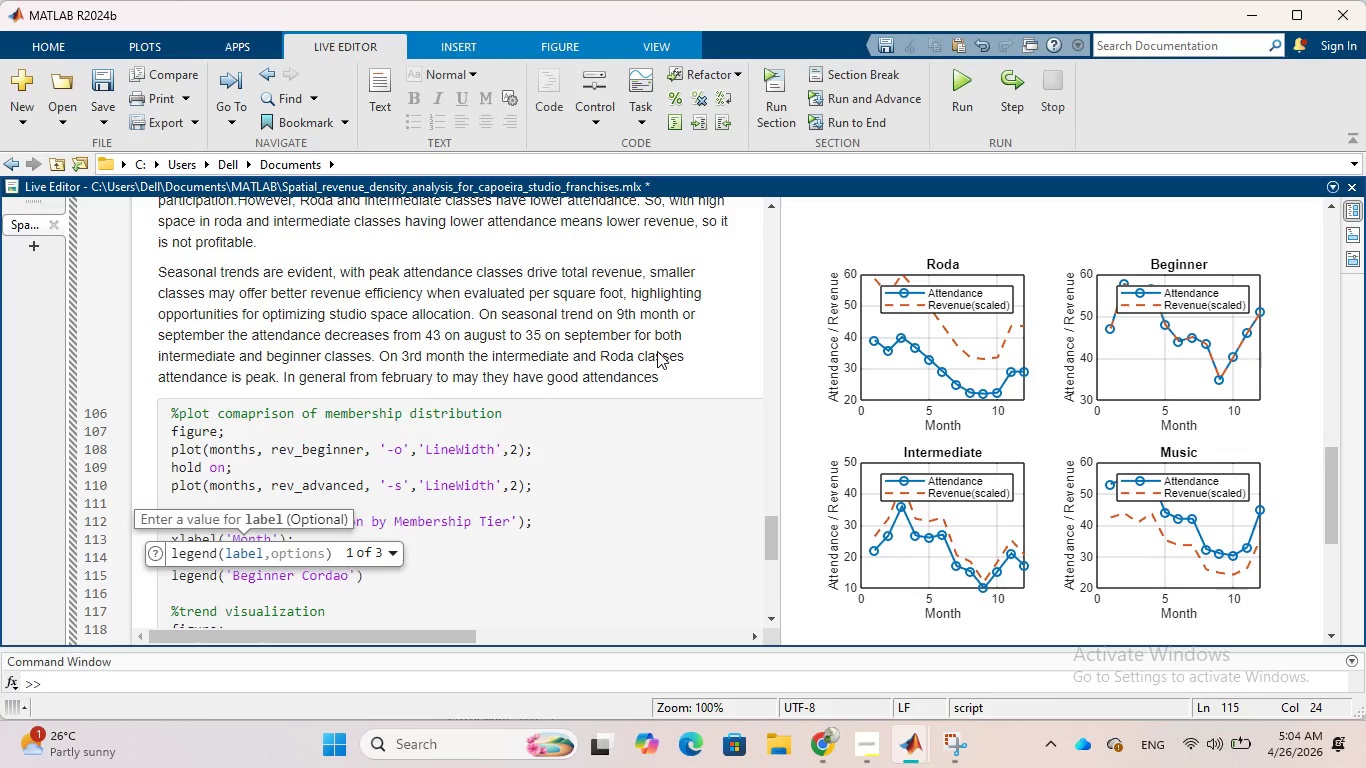 
key(ArrowRight)
 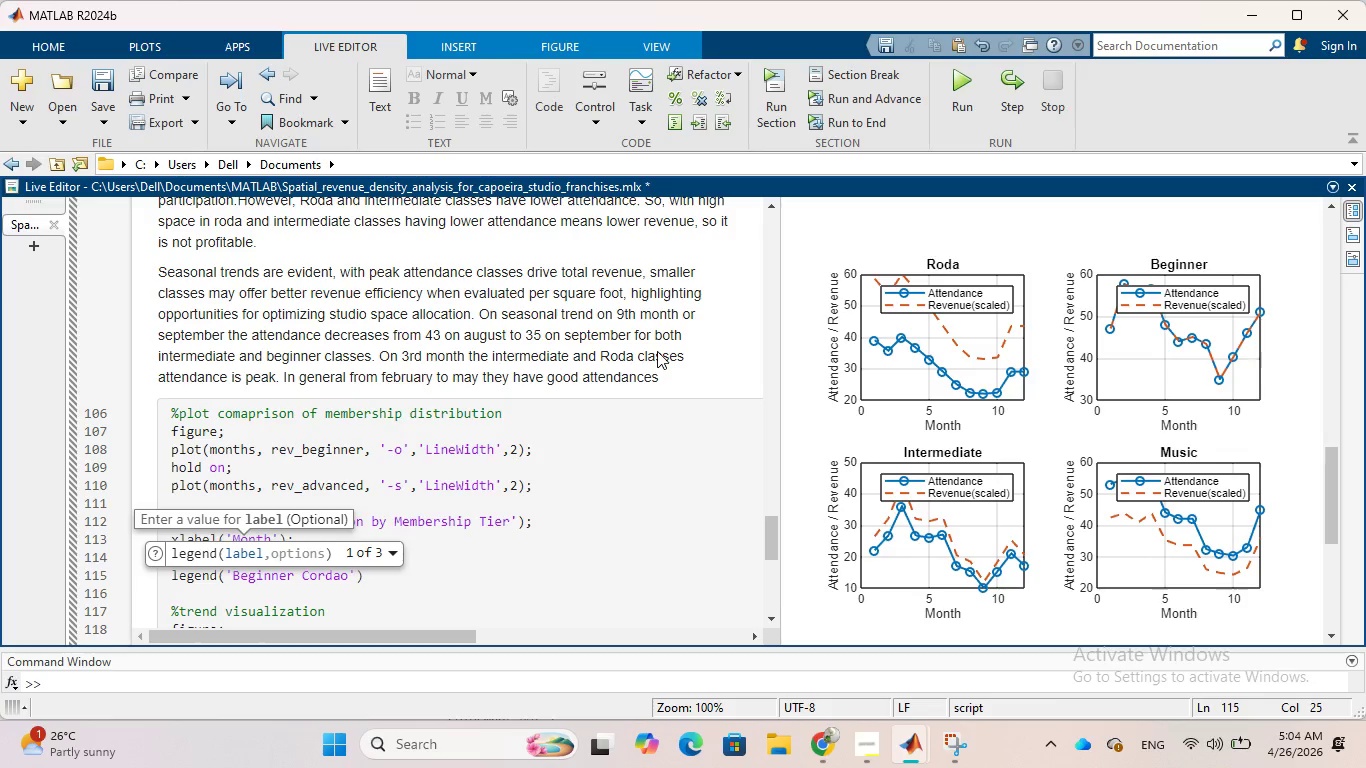 
key(Comma)
 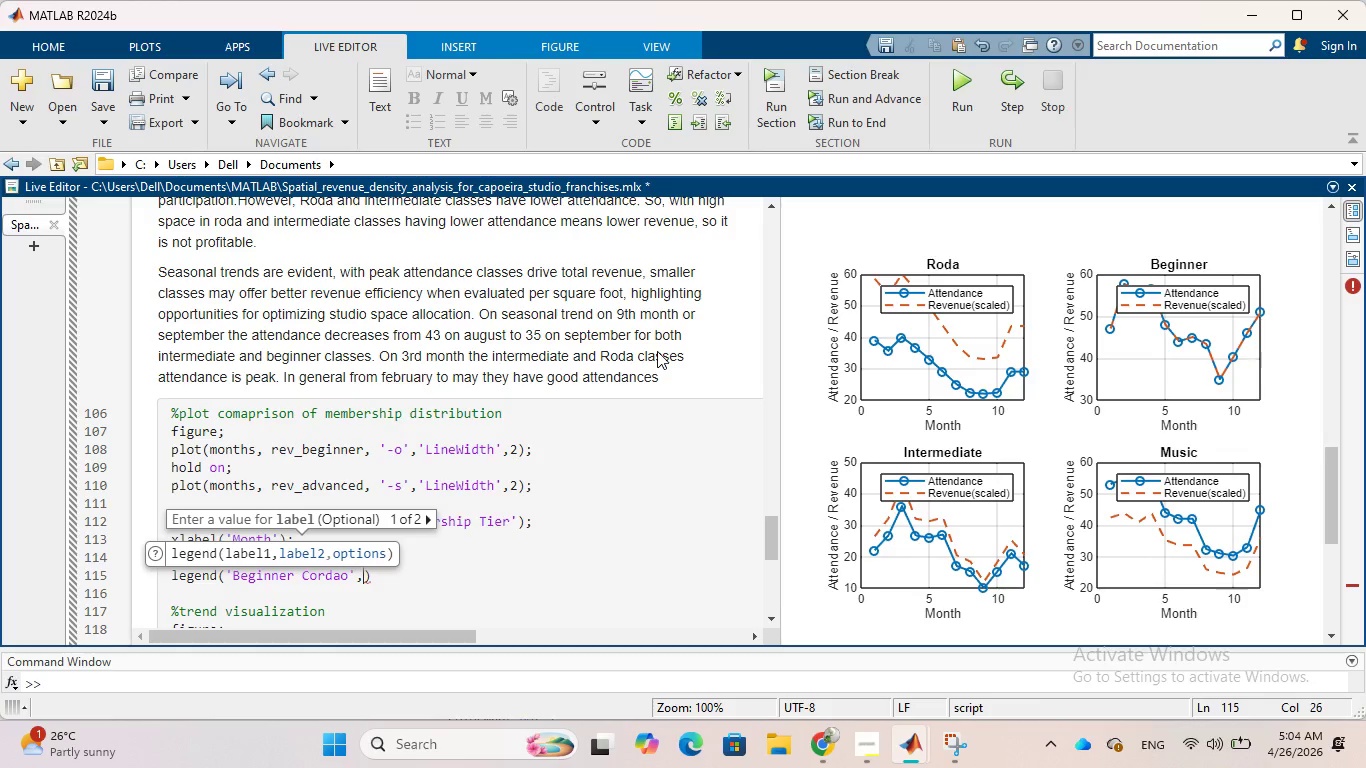 
key(Quote)
 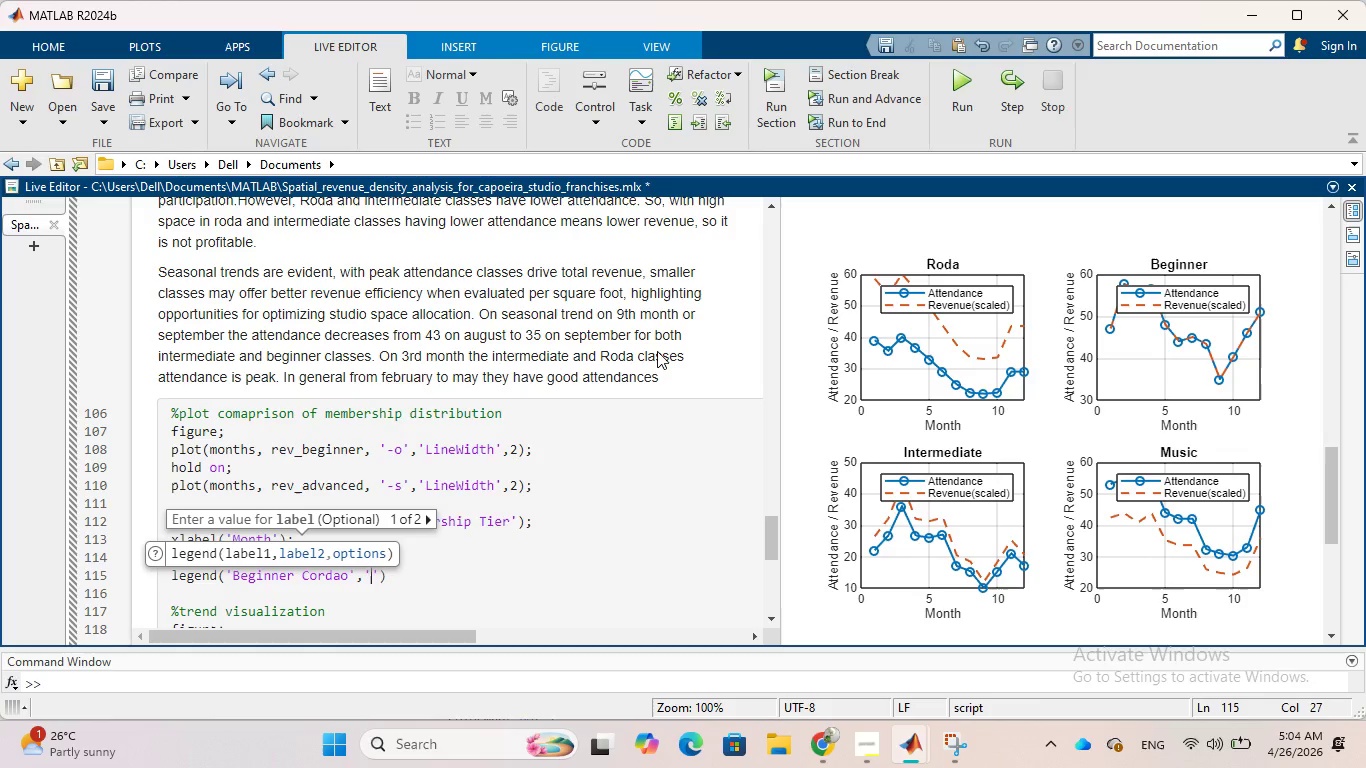 
wait(5.23)
 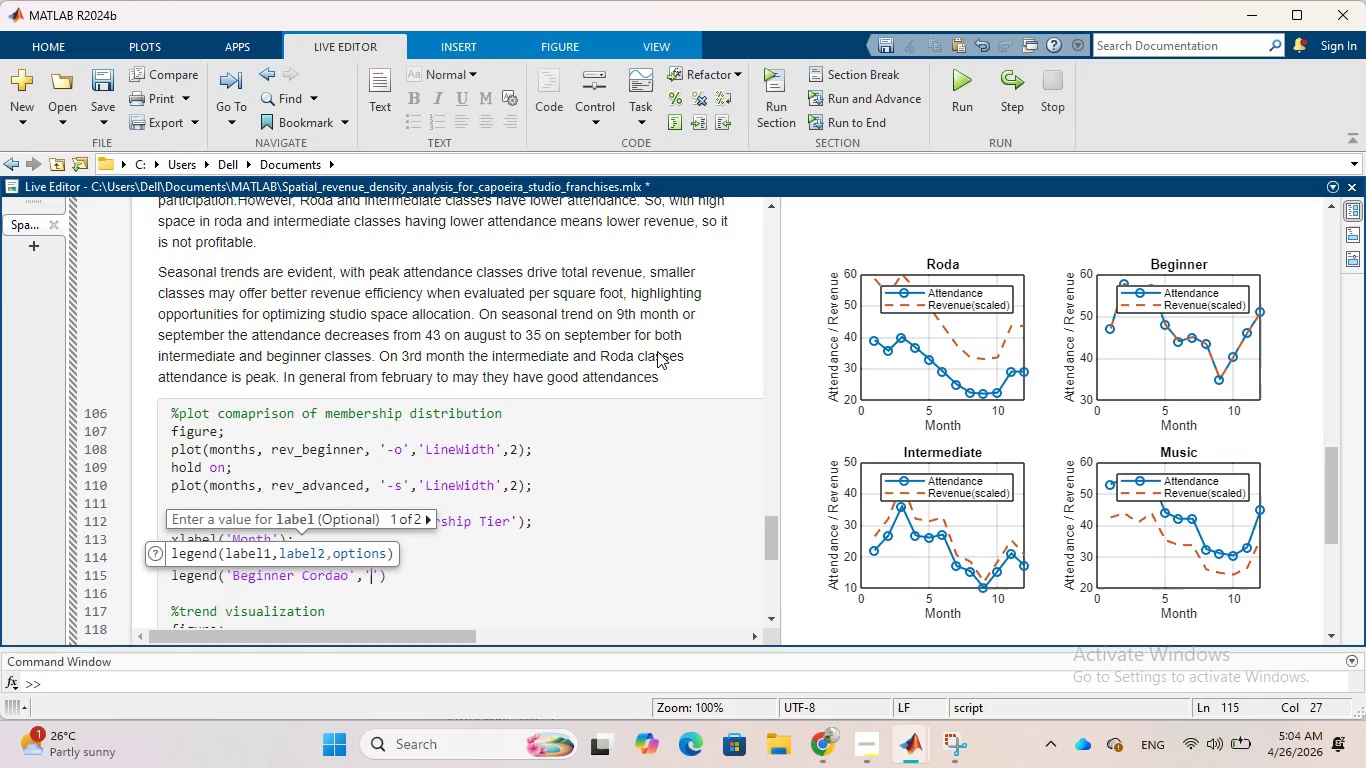 
type(Advanced Cordao)
 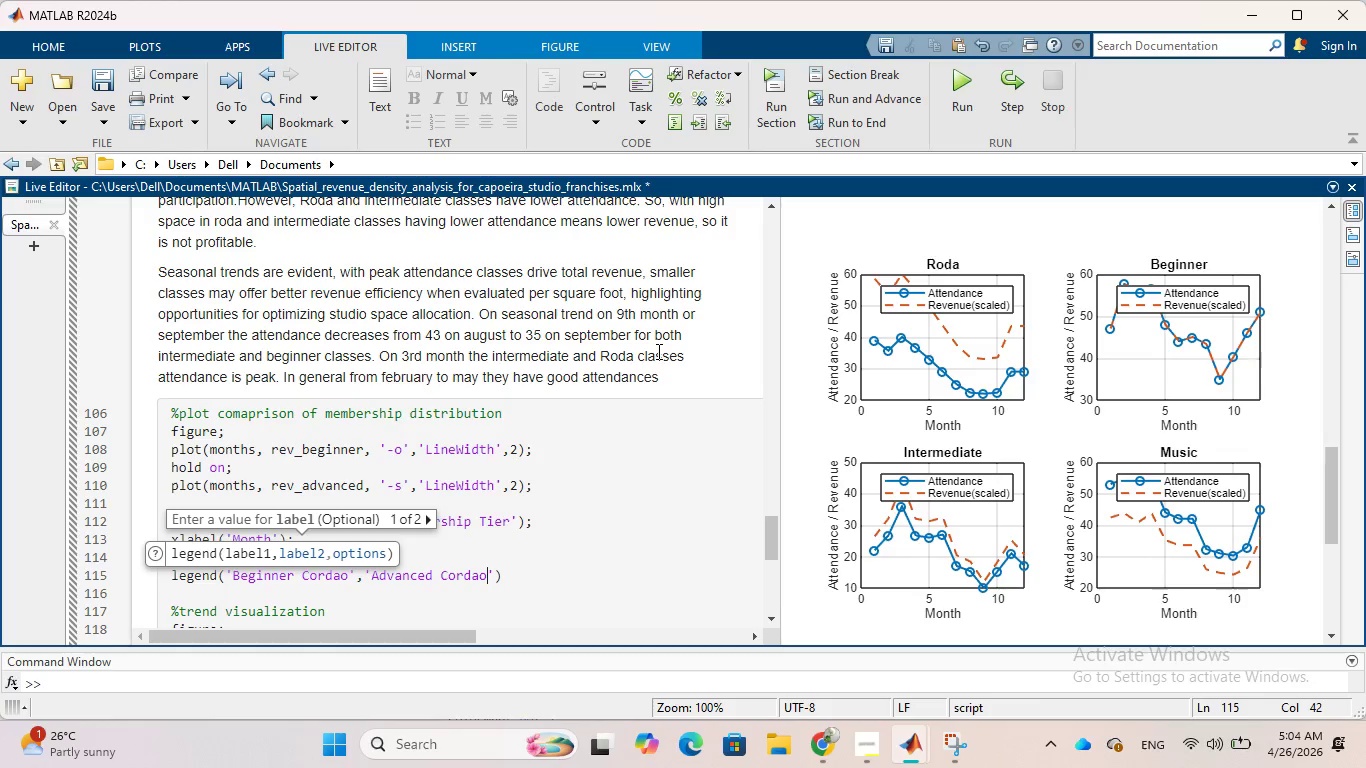 
key(ArrowRight)
 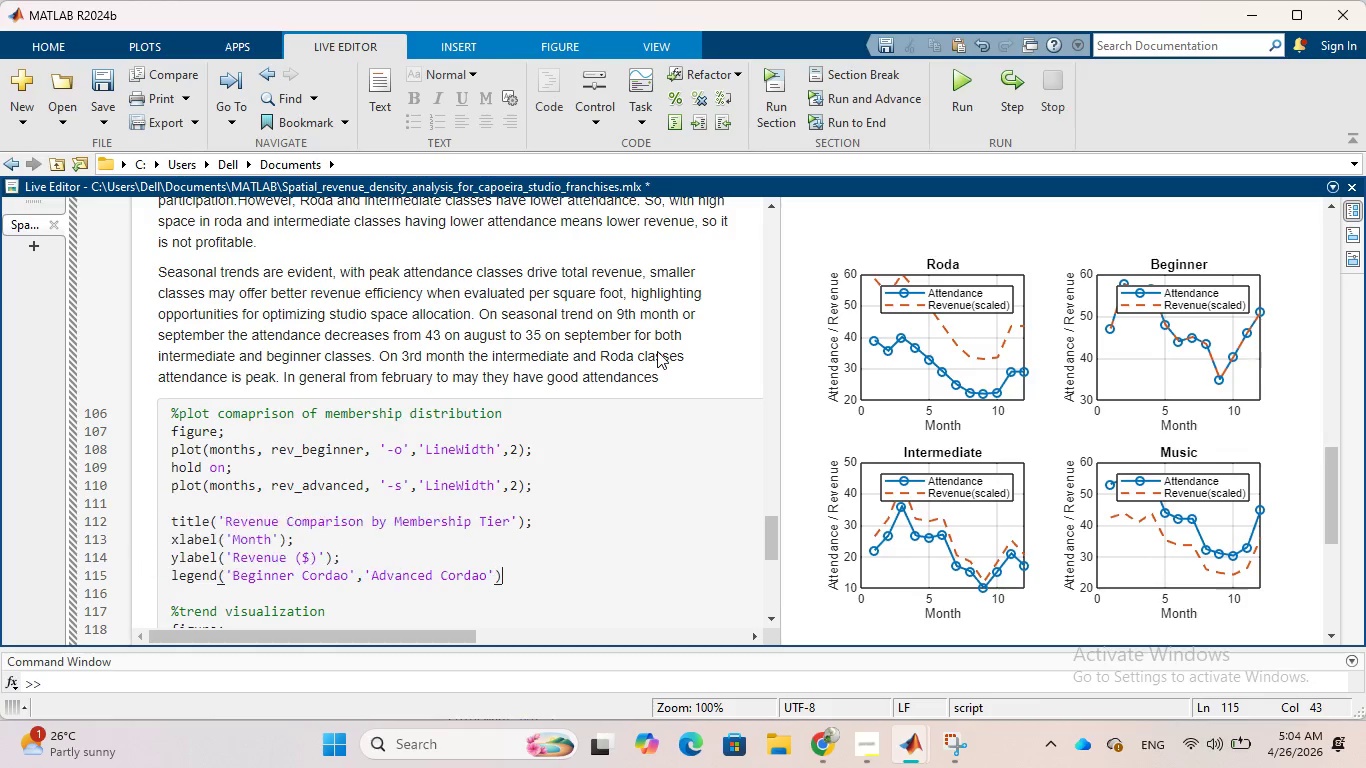 
key(ArrowRight)
 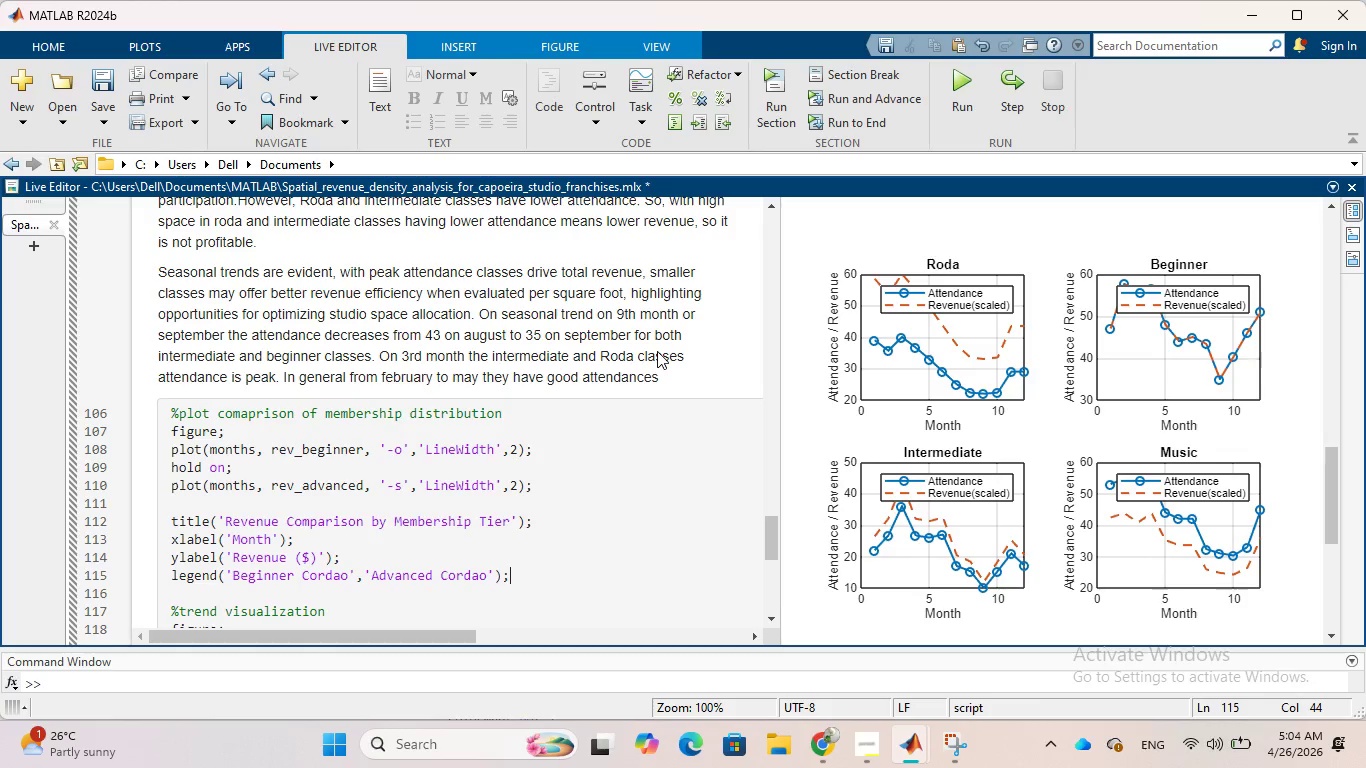 
key(Semicolon)
 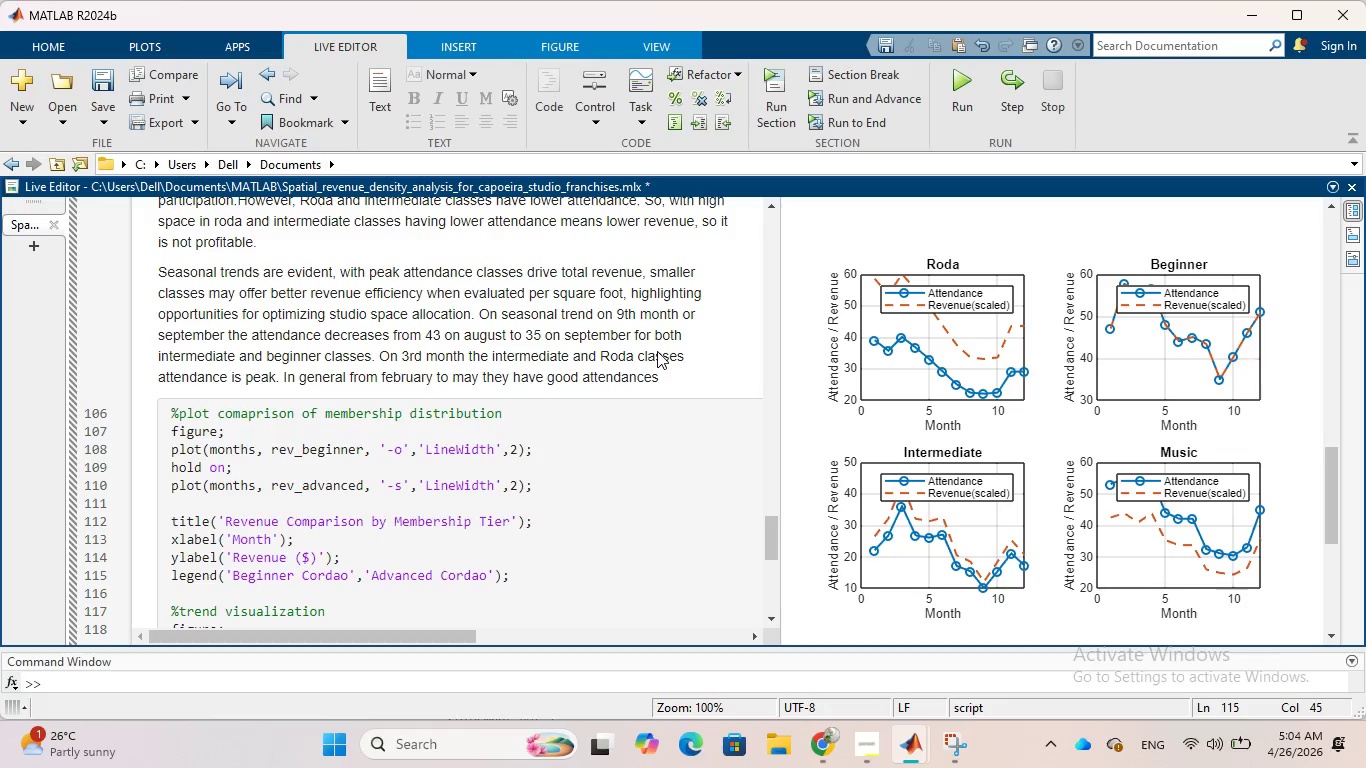 
key(Enter)
 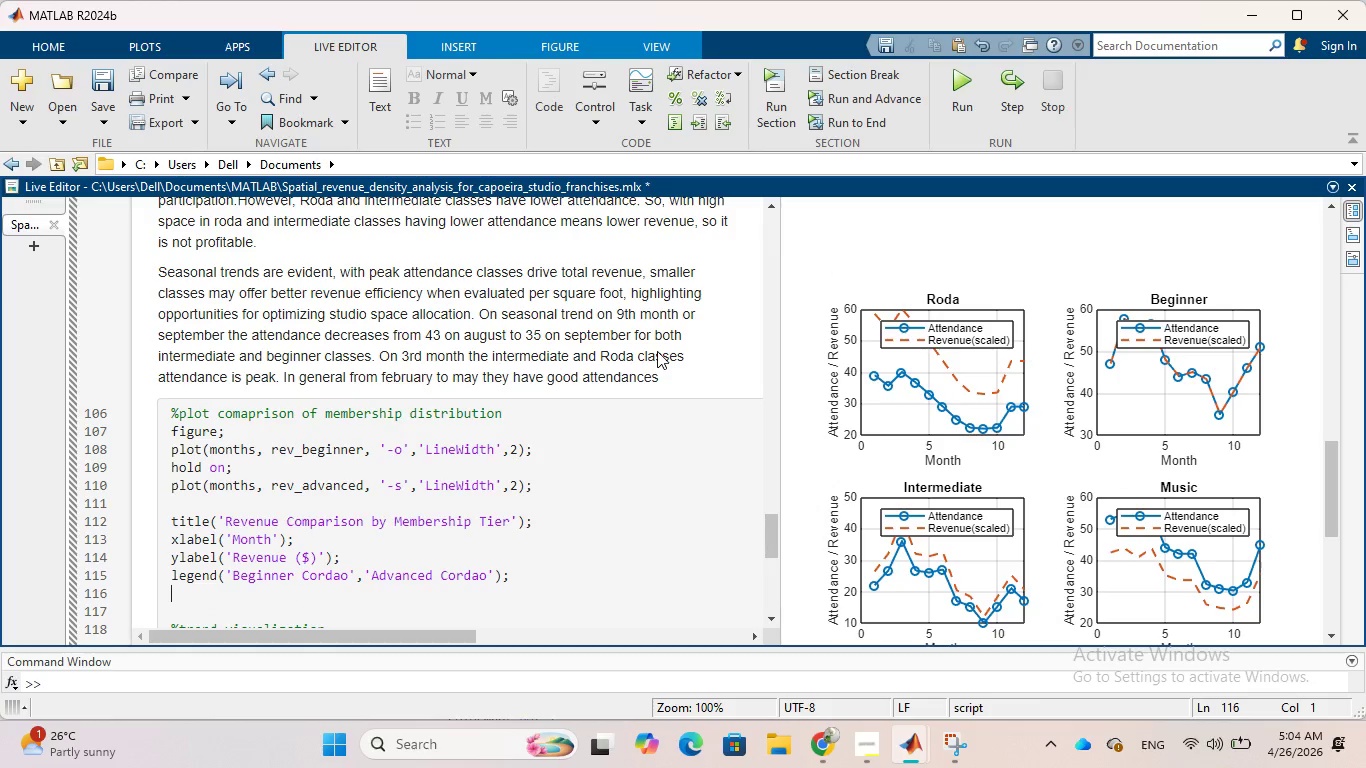 
type(grid on;)
 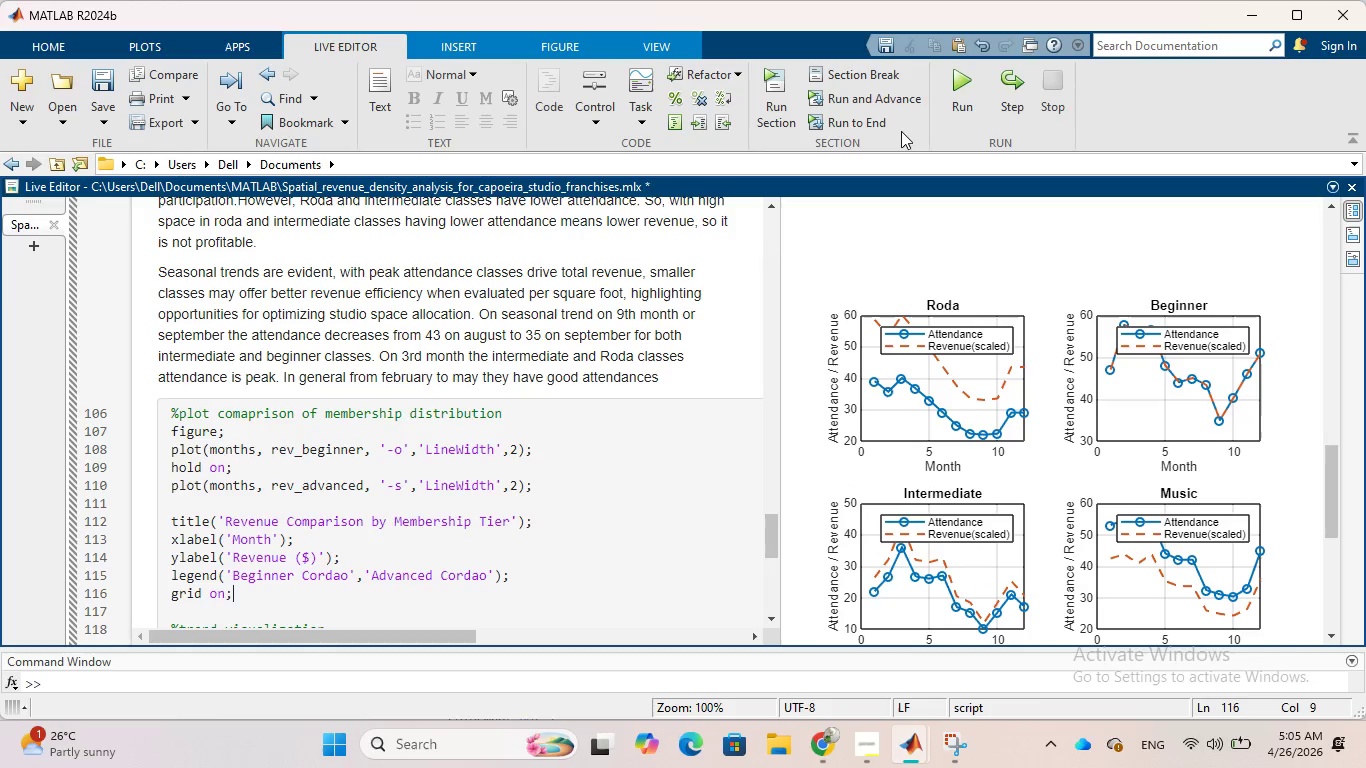 
left_click([946, 77])
 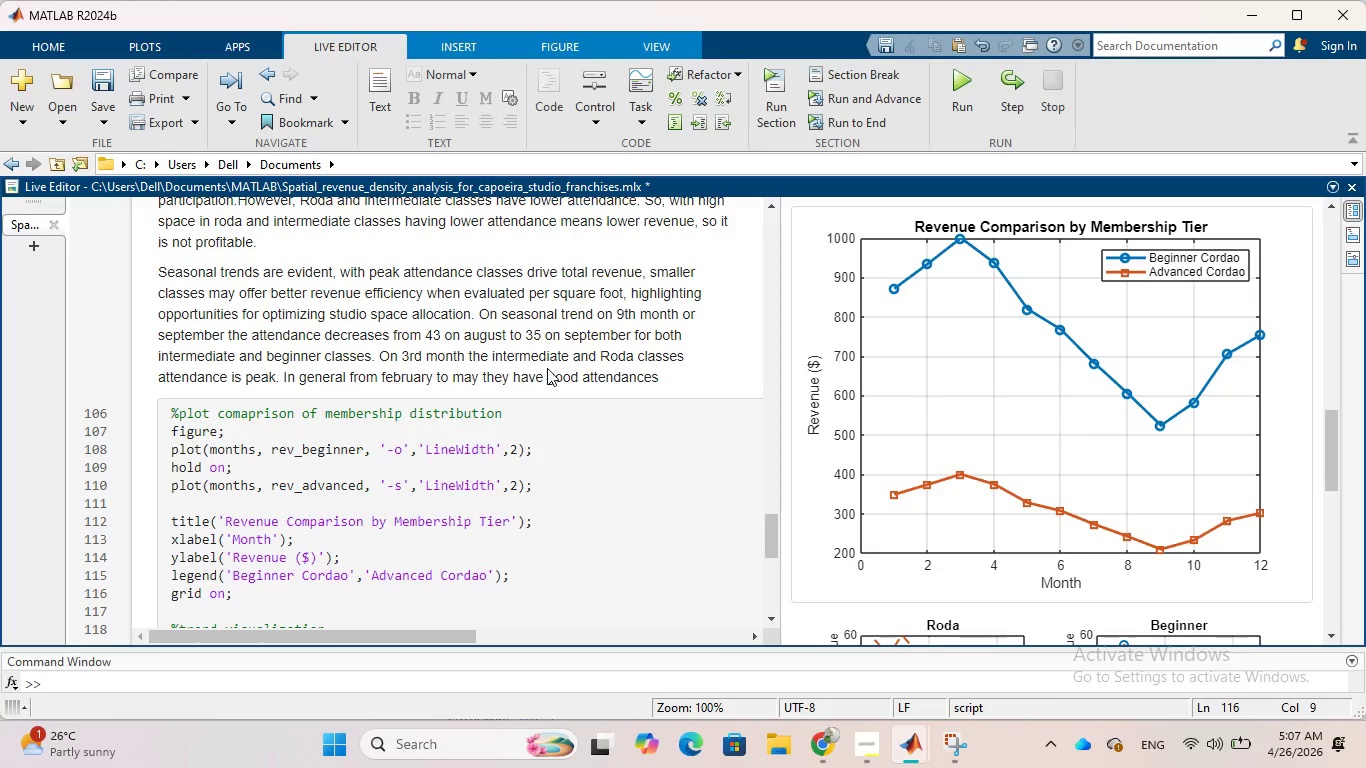 
wait(145.94)
 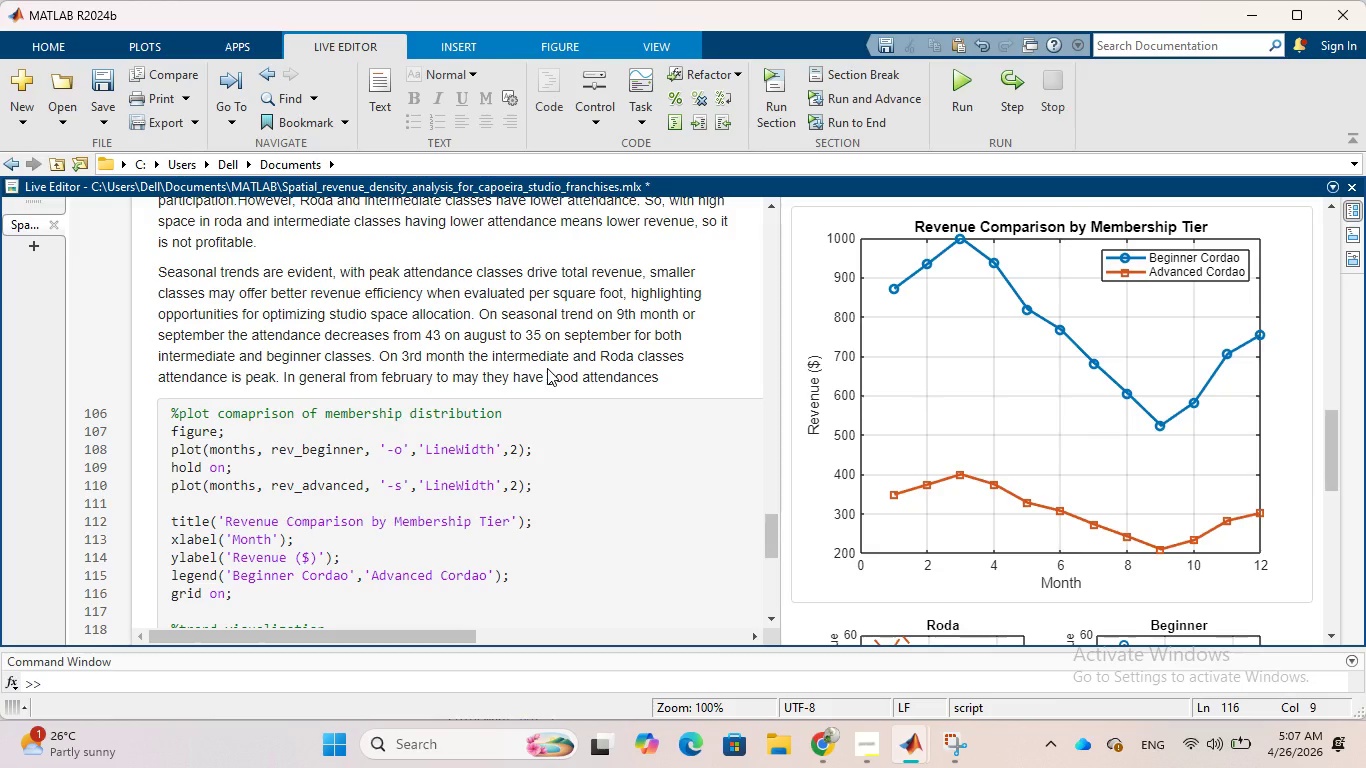 
scroll: coordinate [612, 477], scroll_direction: down, amount: 2.0
 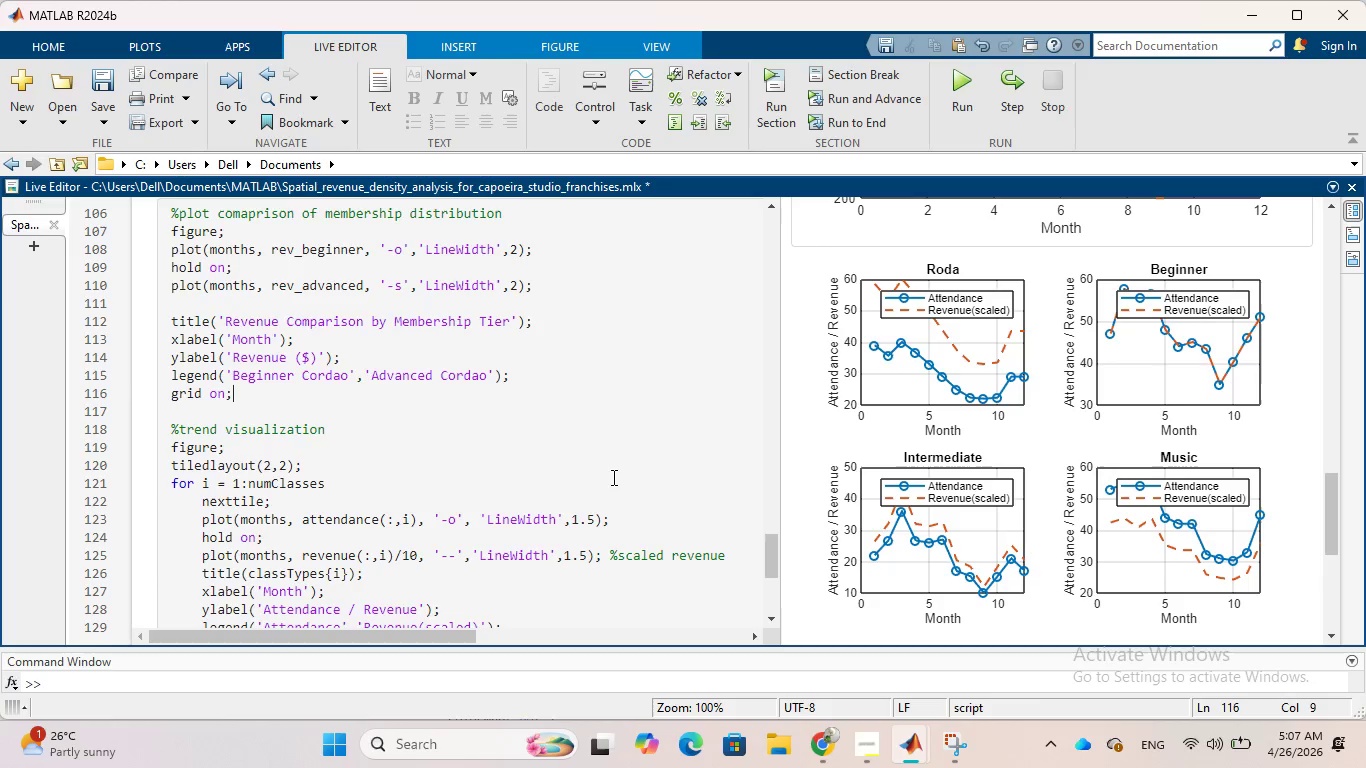 
scroll: coordinate [614, 471], scroll_direction: up, amount: 3.0
 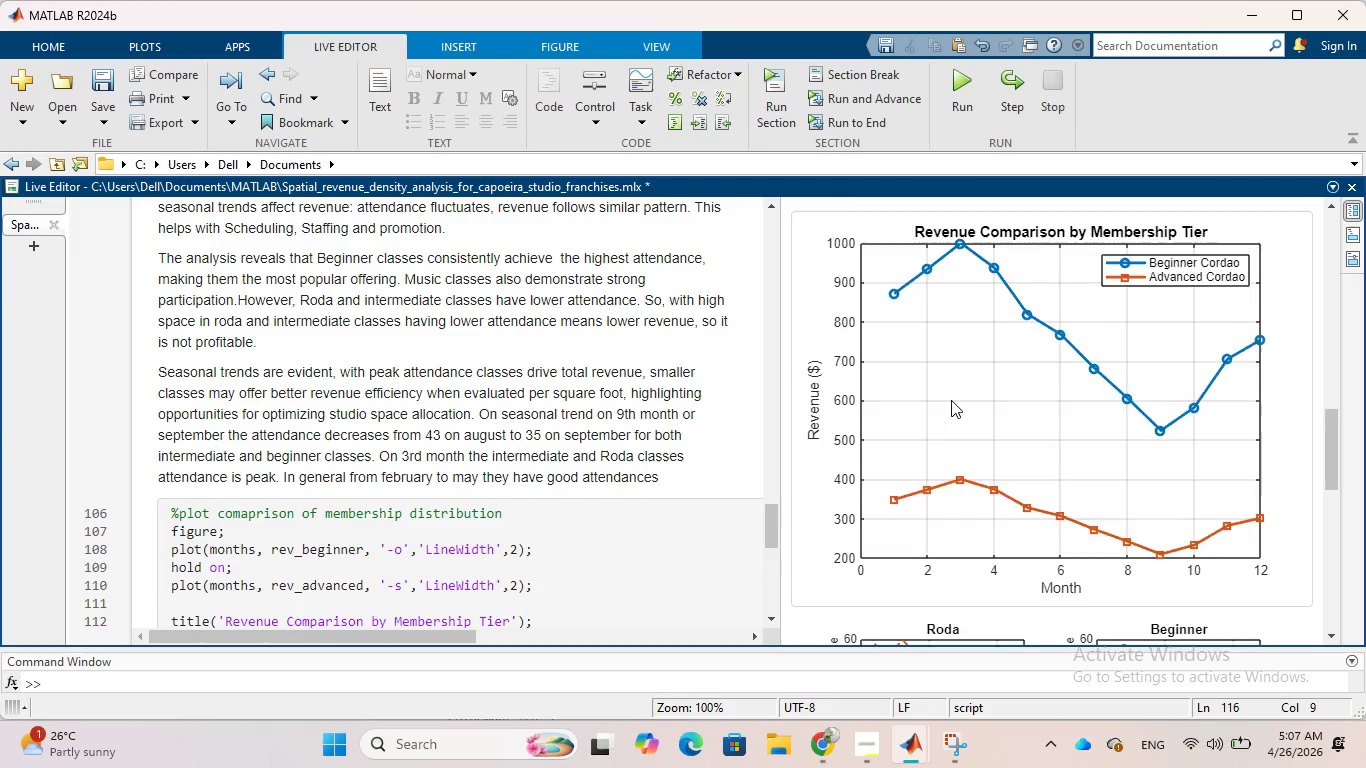 
scroll: coordinate [951, 401], scroll_direction: down, amount: 5.0
 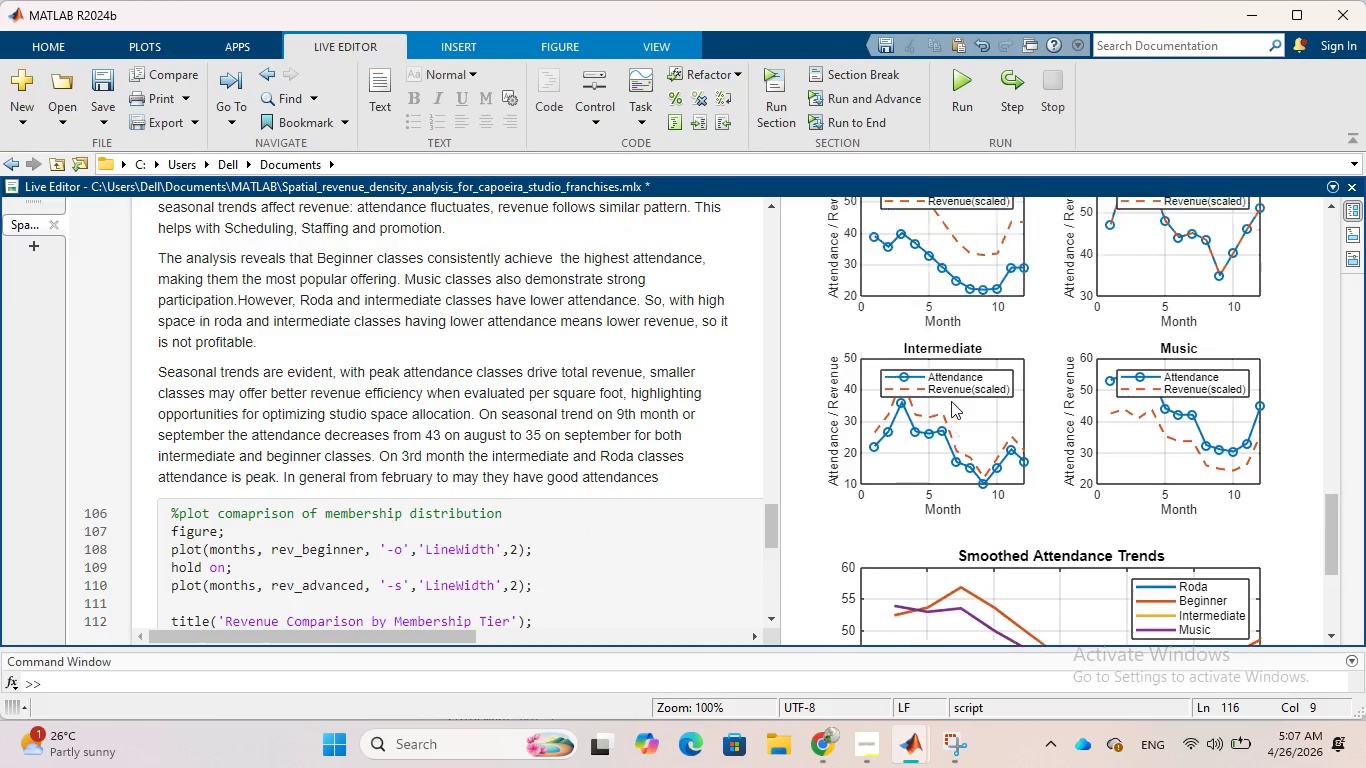 
scroll: coordinate [951, 401], scroll_direction: up, amount: 2.0
 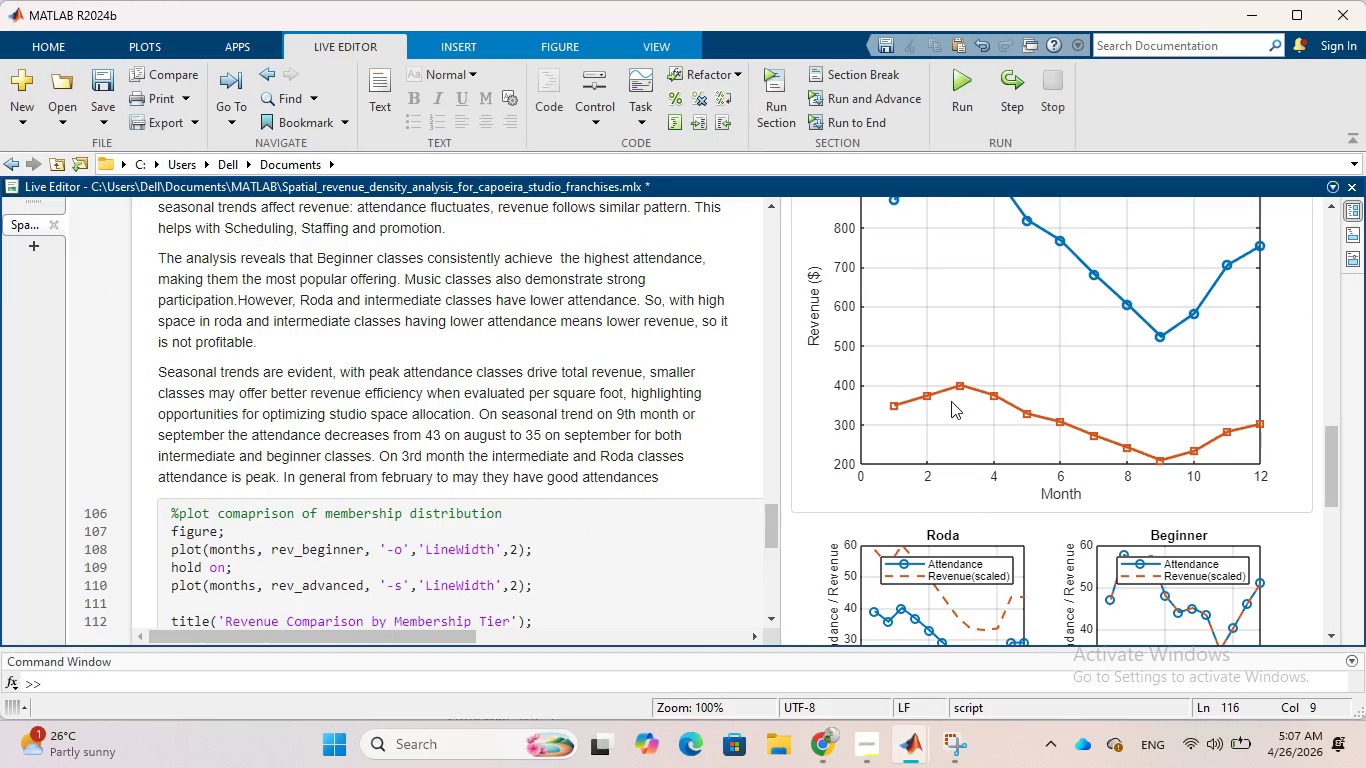 
wait(5.25)
 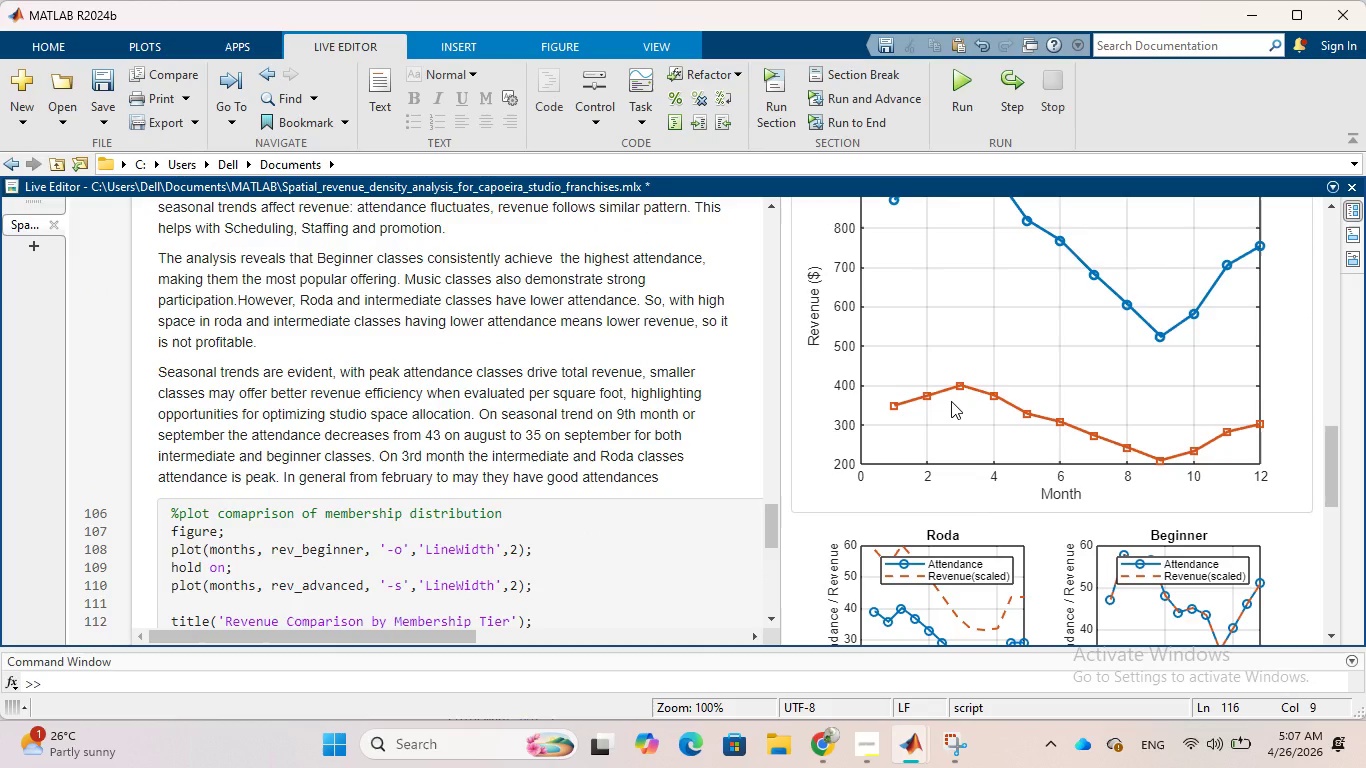 
scroll: coordinate [951, 402], scroll_direction: down, amount: 4.0
 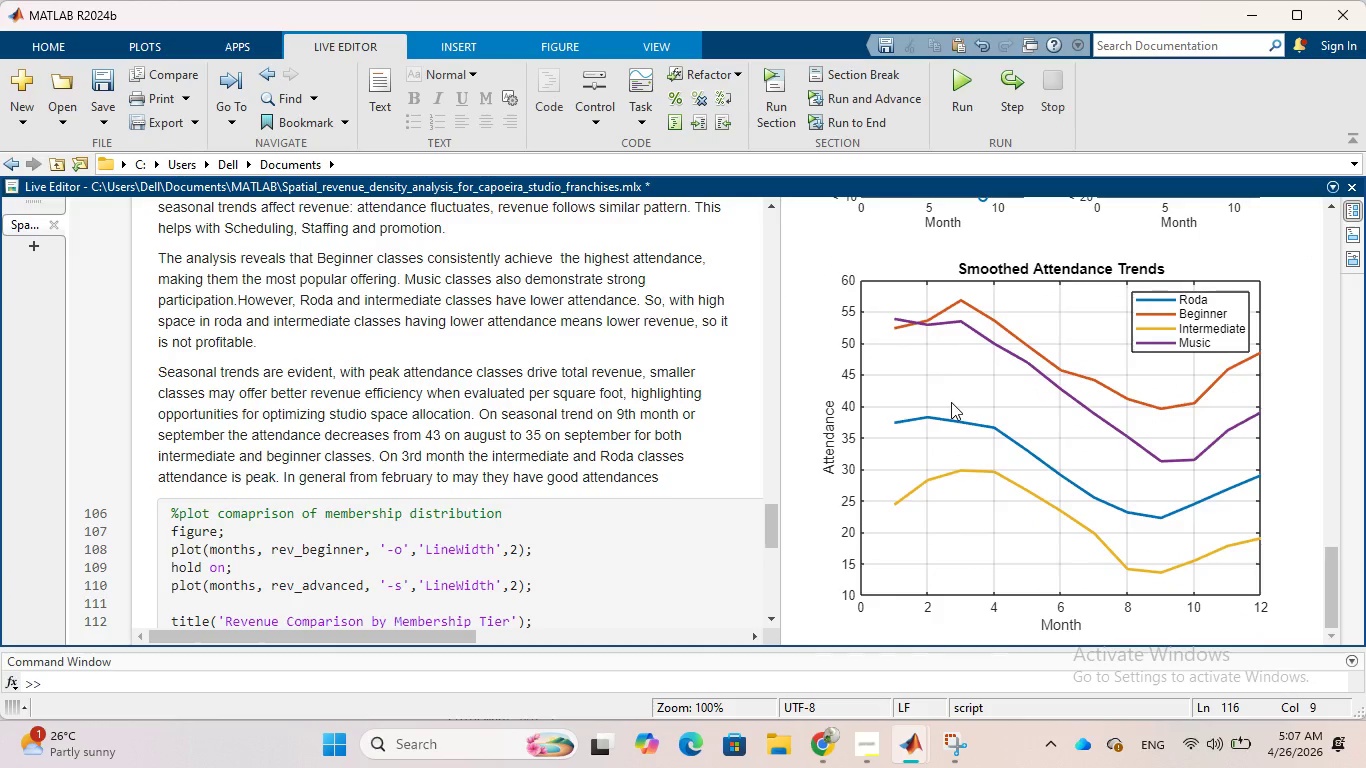 
scroll: coordinate [613, 389], scroll_direction: up, amount: 14.0
 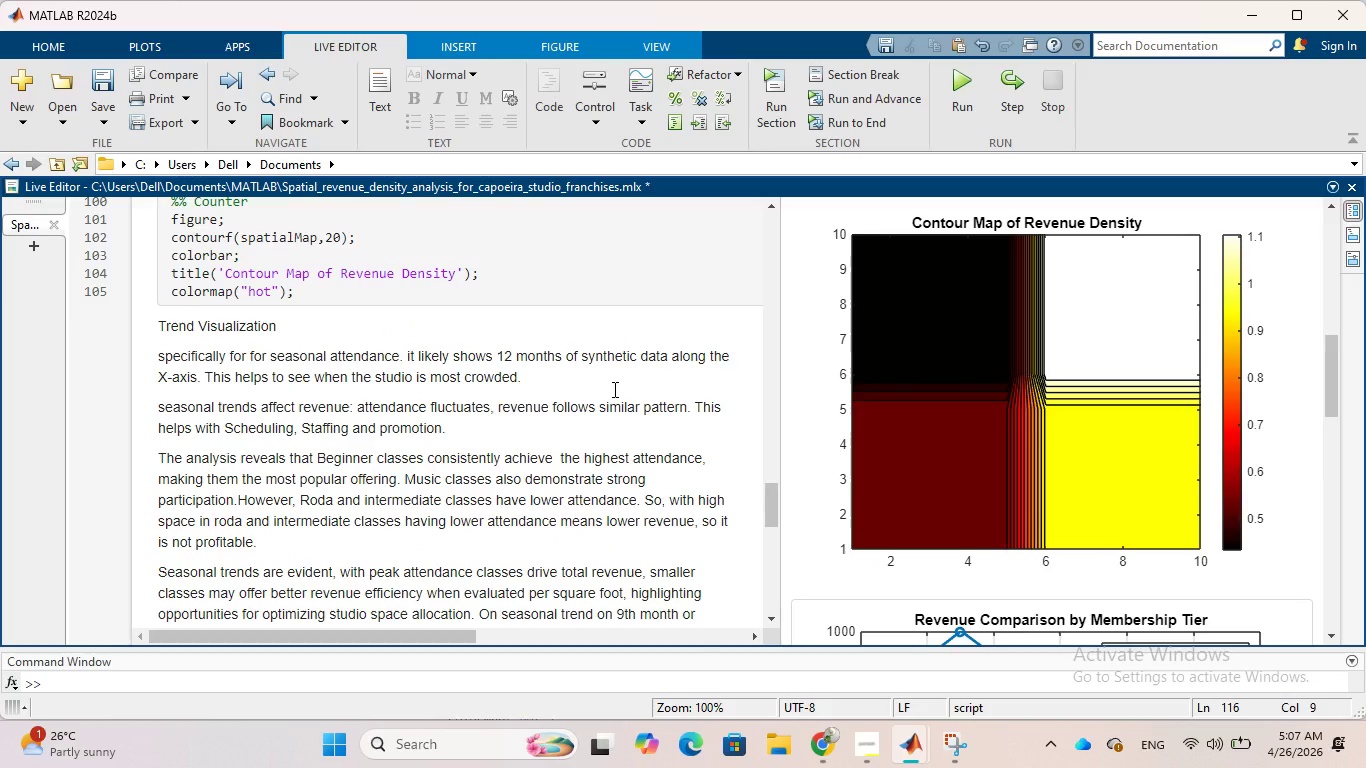 
scroll: coordinate [613, 389], scroll_direction: down, amount: 9.0
 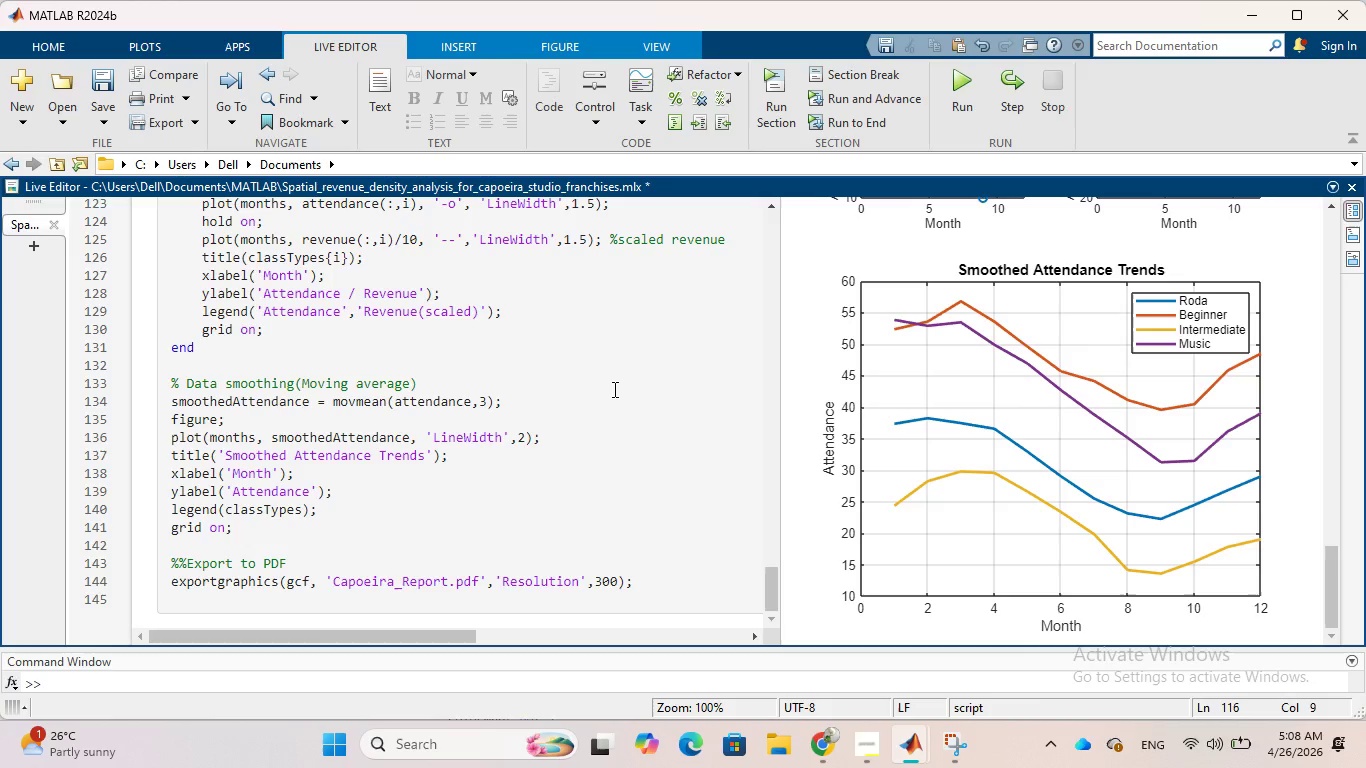 
wait(24.09)
 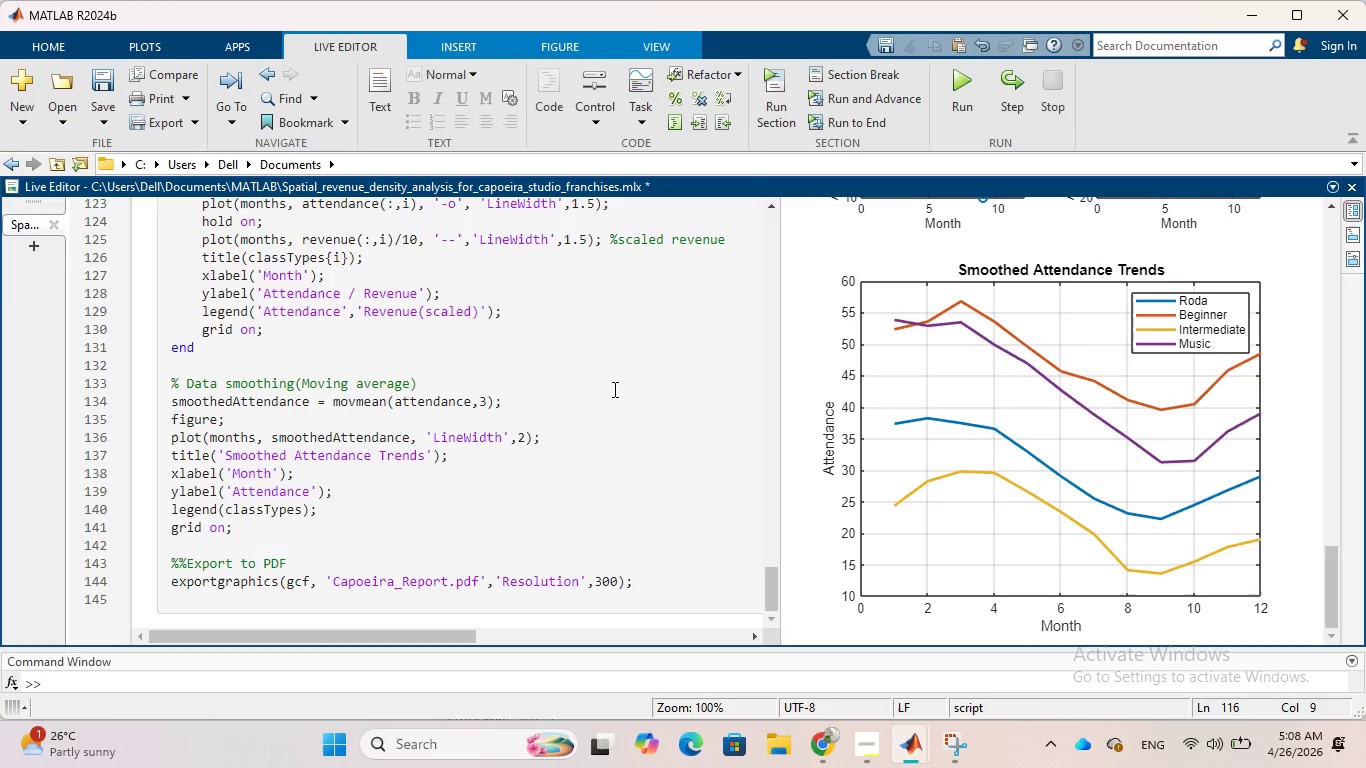 
scroll: coordinate [591, 440], scroll_direction: down, amount: 2.0
 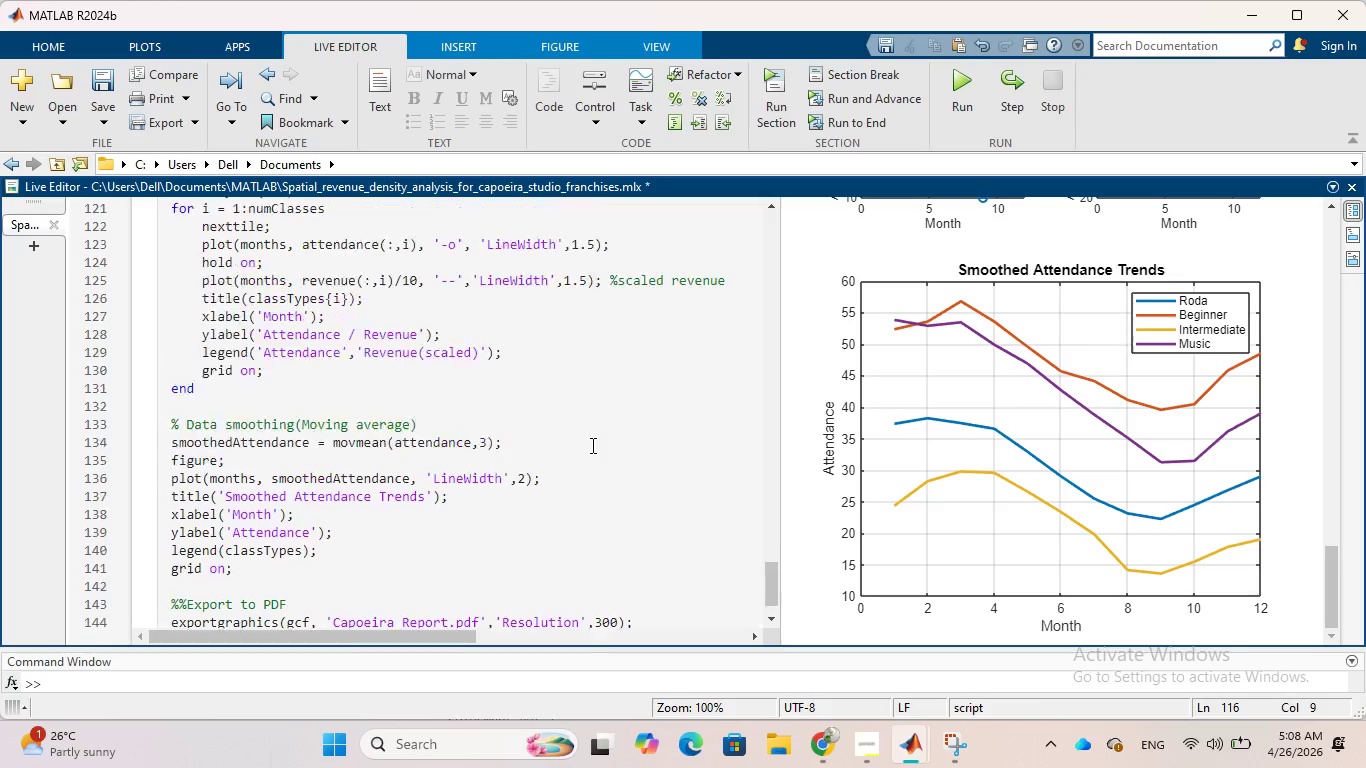 
scroll: coordinate [592, 446], scroll_direction: up, amount: 10.0
 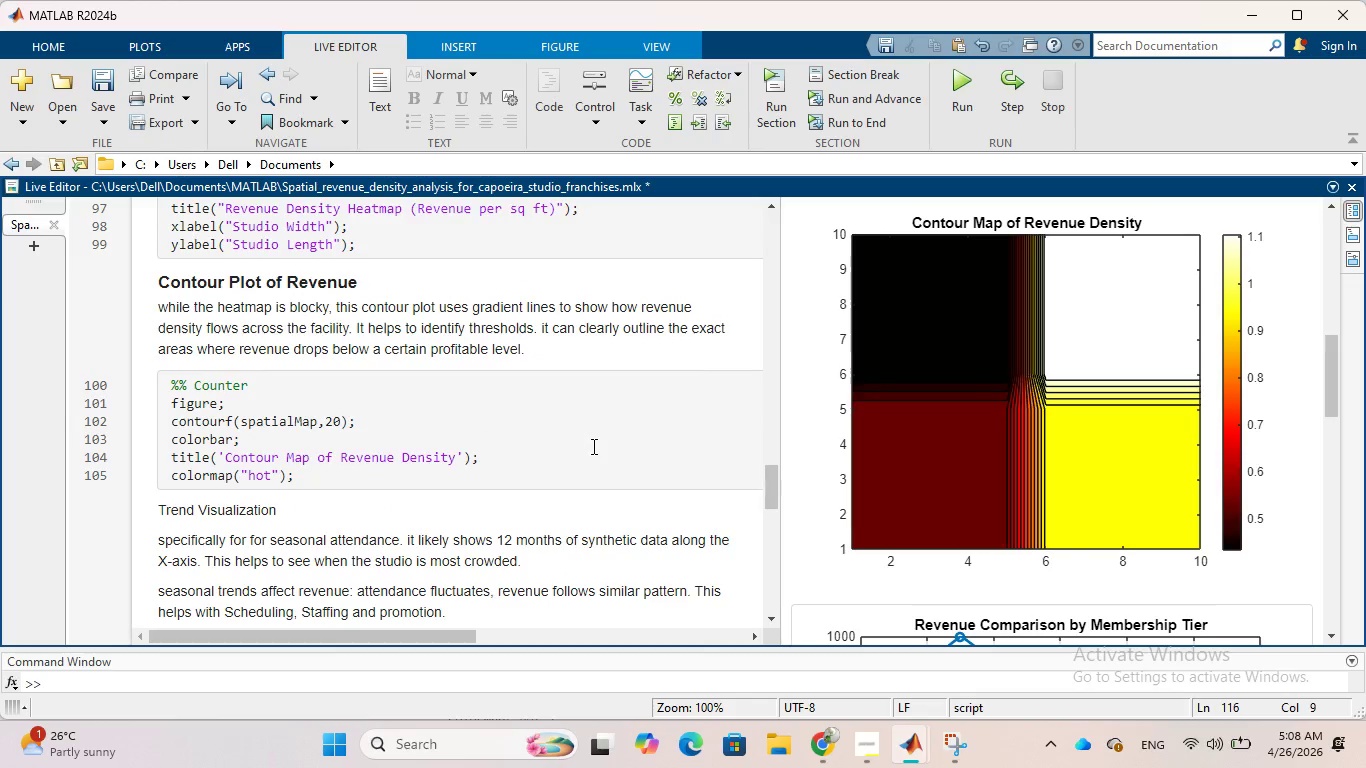 
scroll: coordinate [592, 446], scroll_direction: down, amount: 3.0
 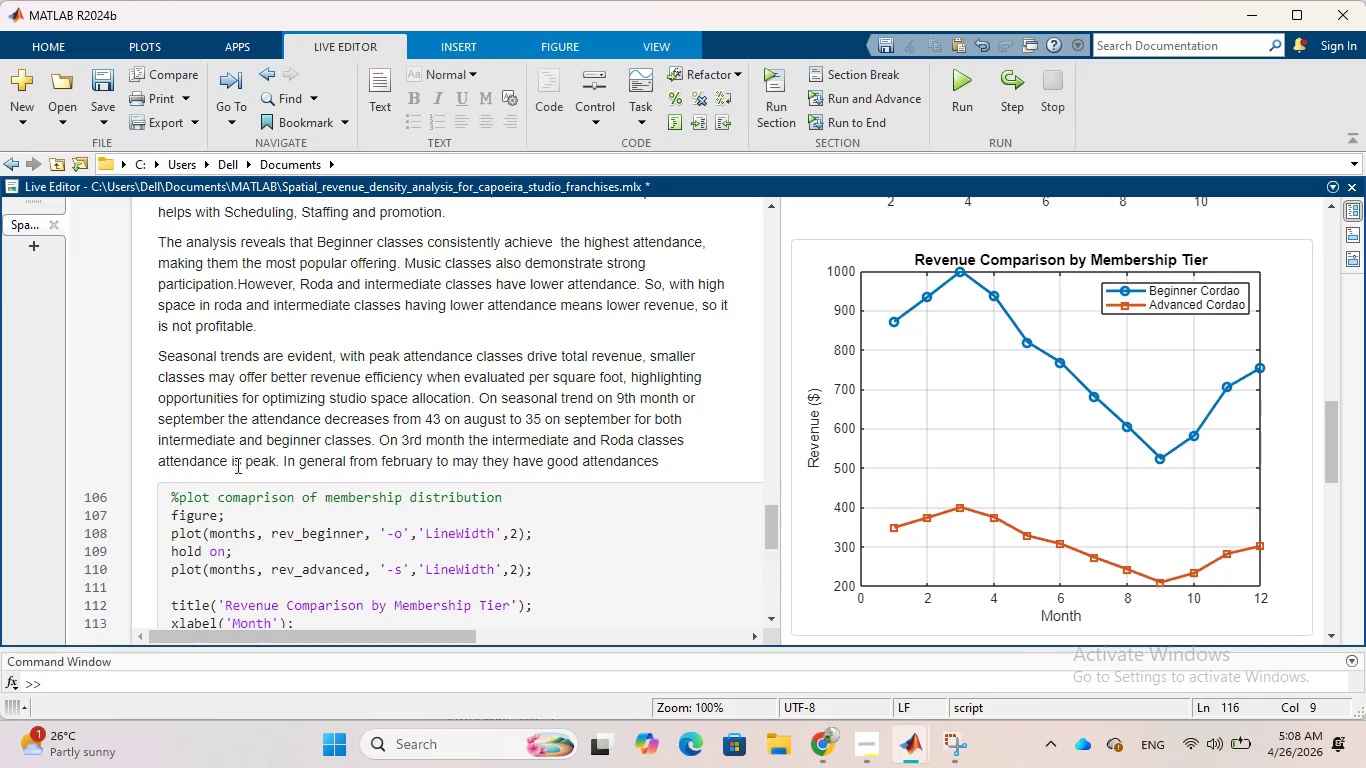 
left_click([249, 499])
 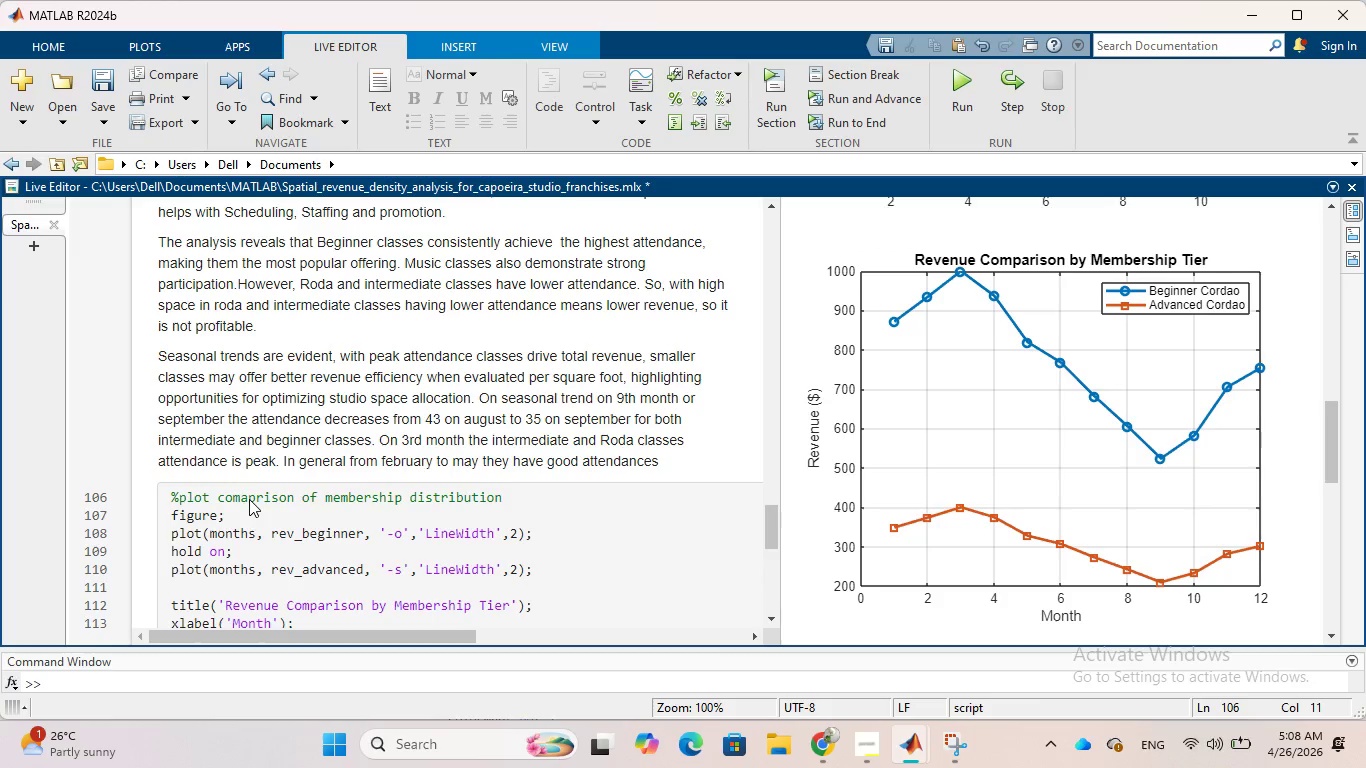 
key(Backspace)
 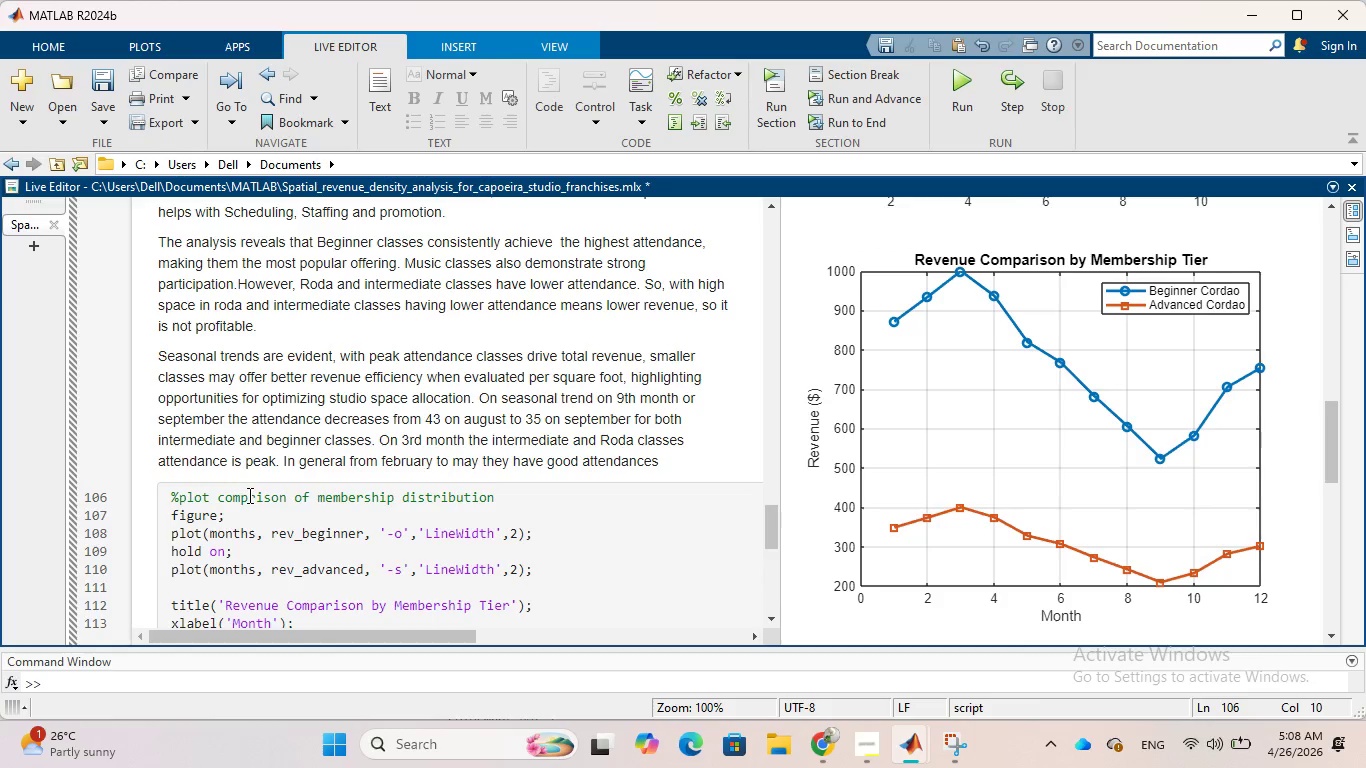 
left_click([248, 495])
 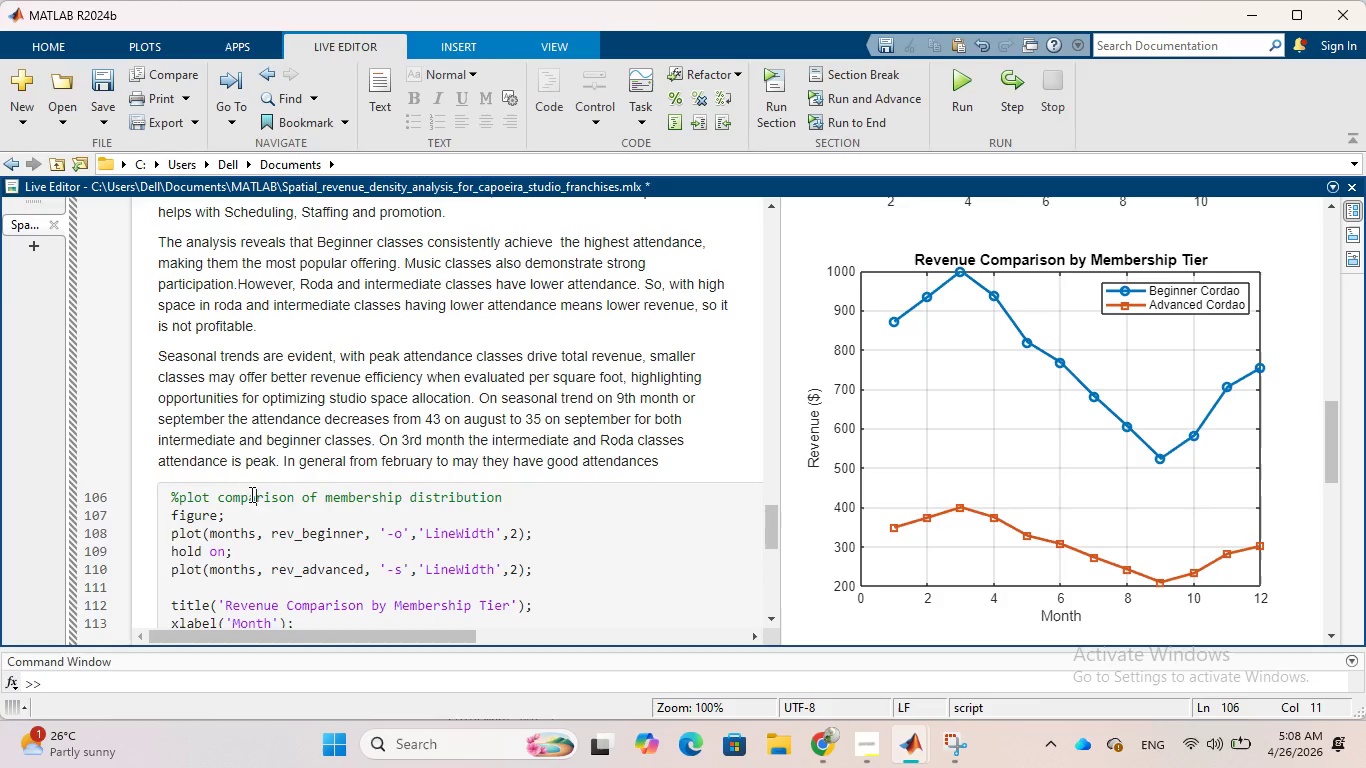 
key(A)
 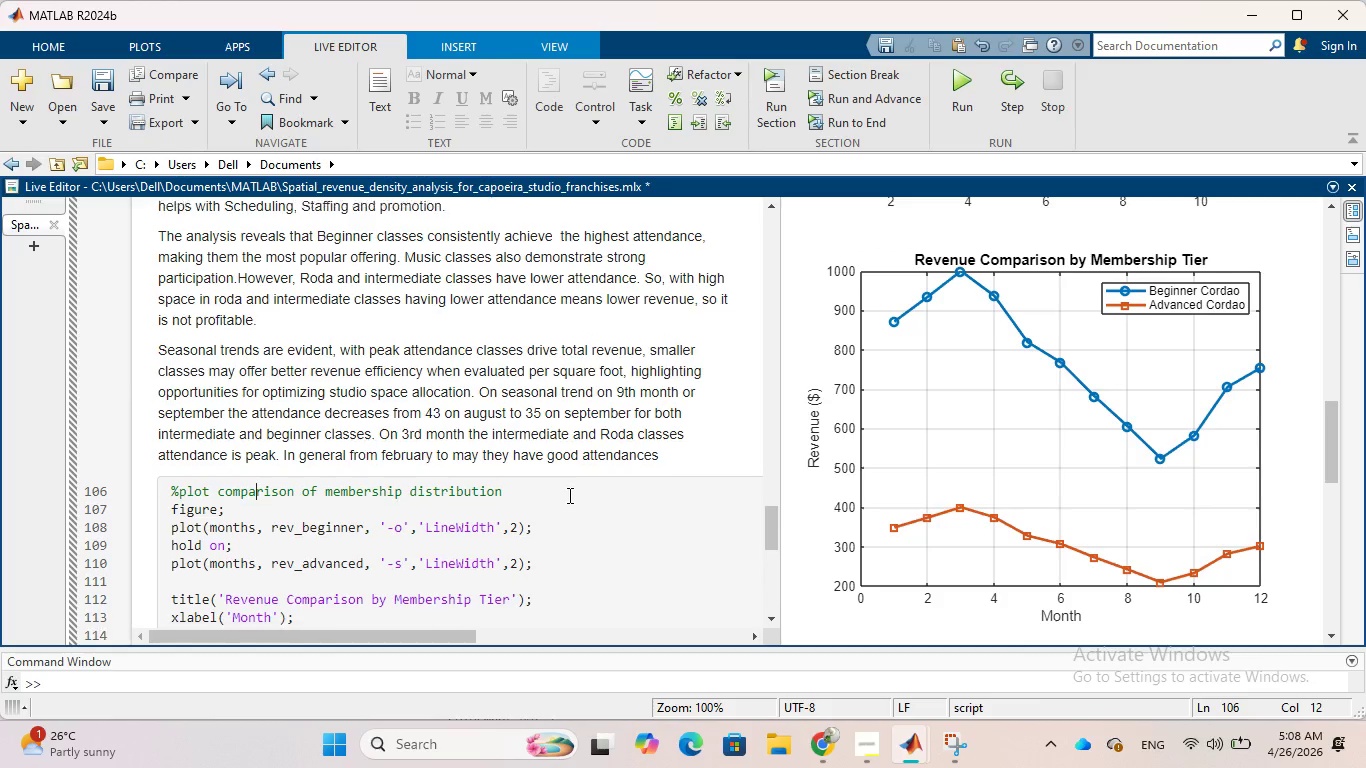 
scroll: coordinate [568, 495], scroll_direction: down, amount: 7.0
 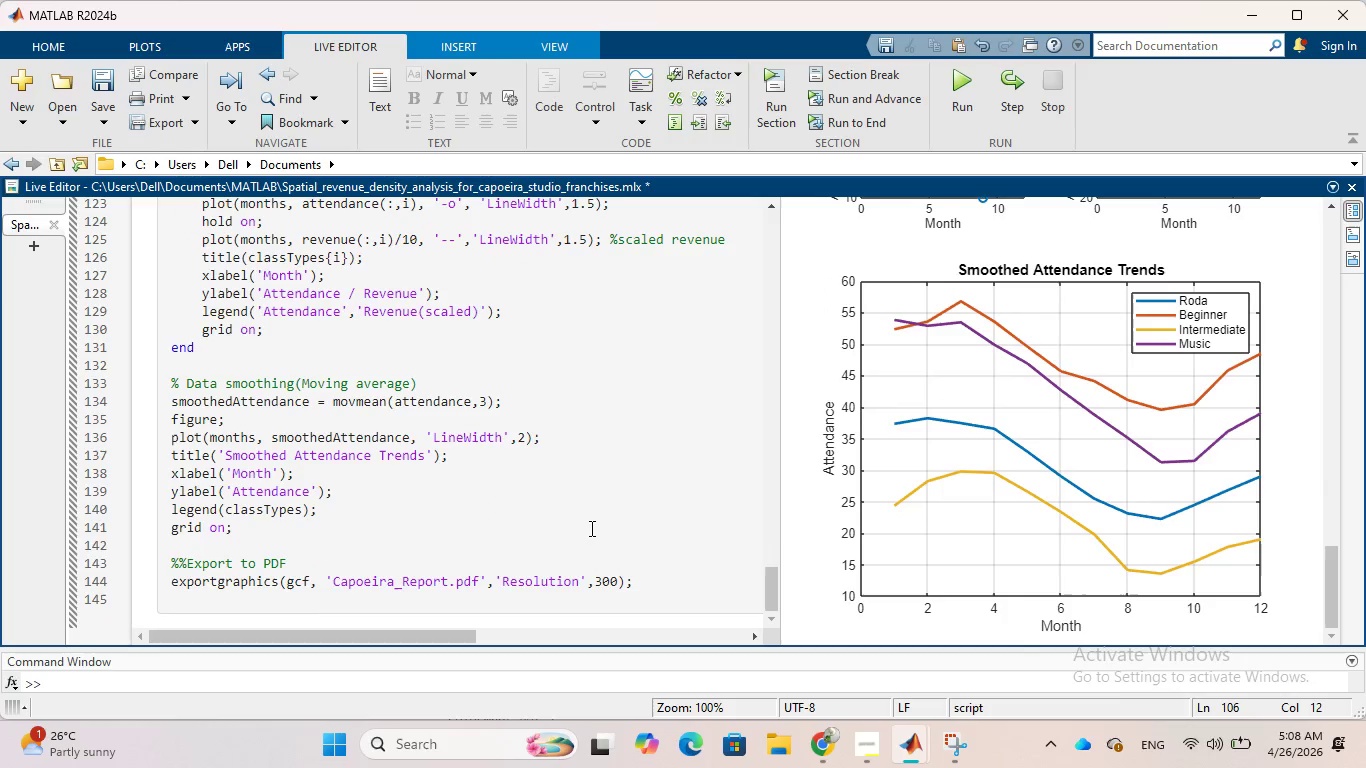 
scroll: coordinate [605, 555], scroll_direction: up, amount: 6.0
 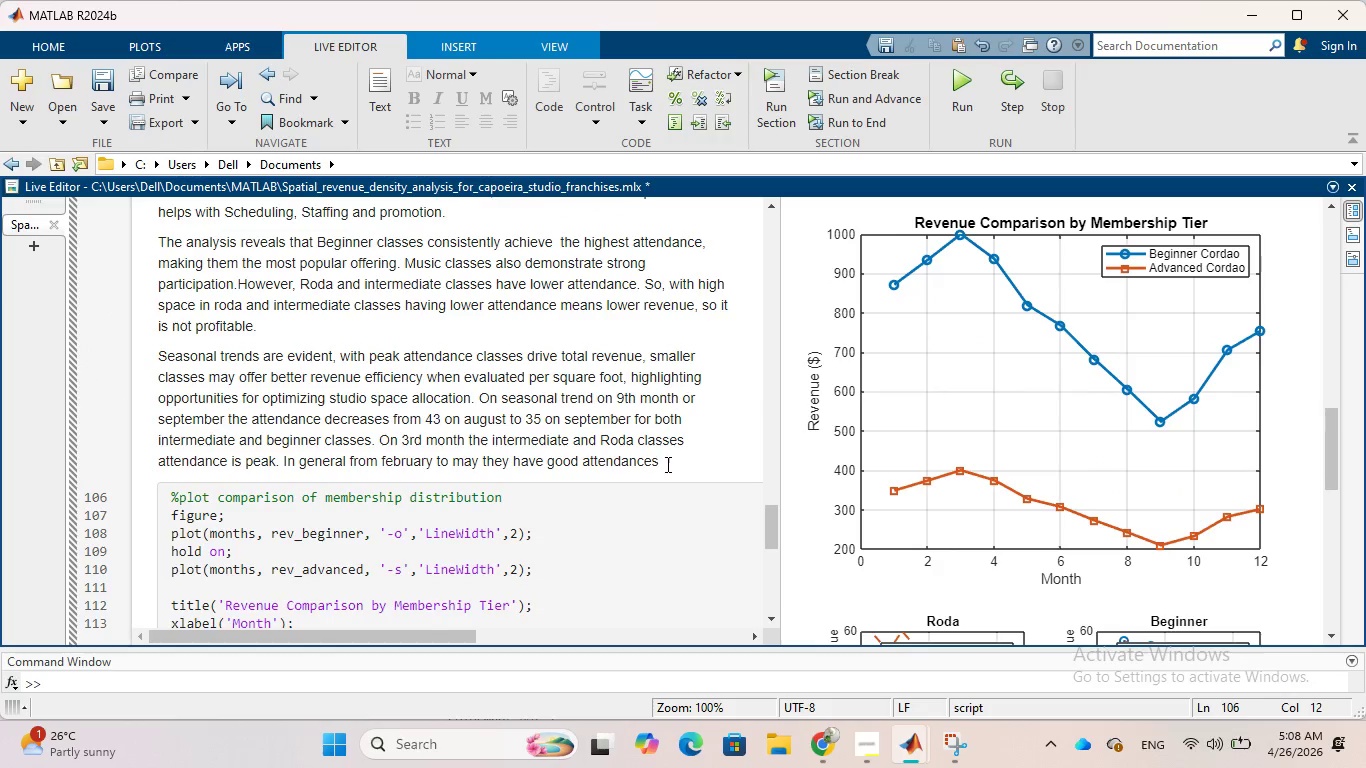 
left_click([666, 464])
 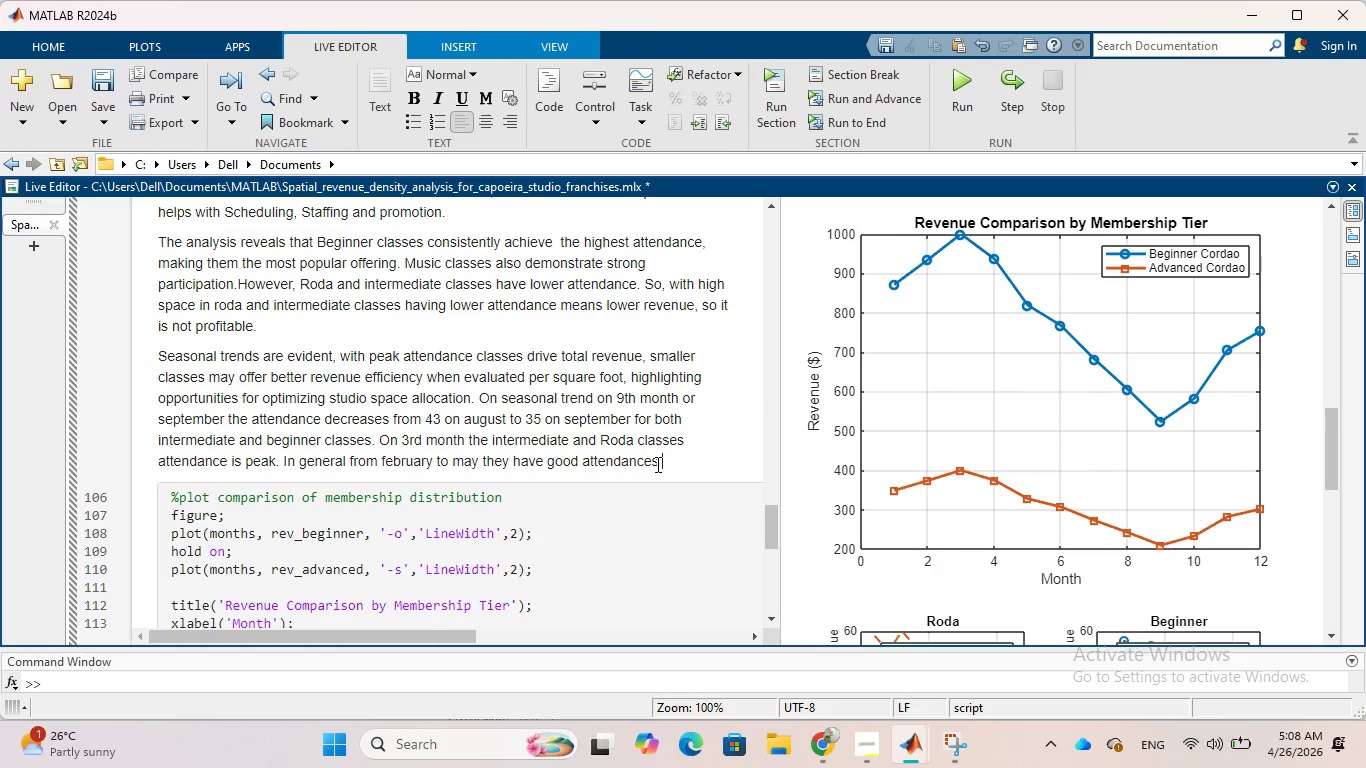 
left_click([656, 464])
 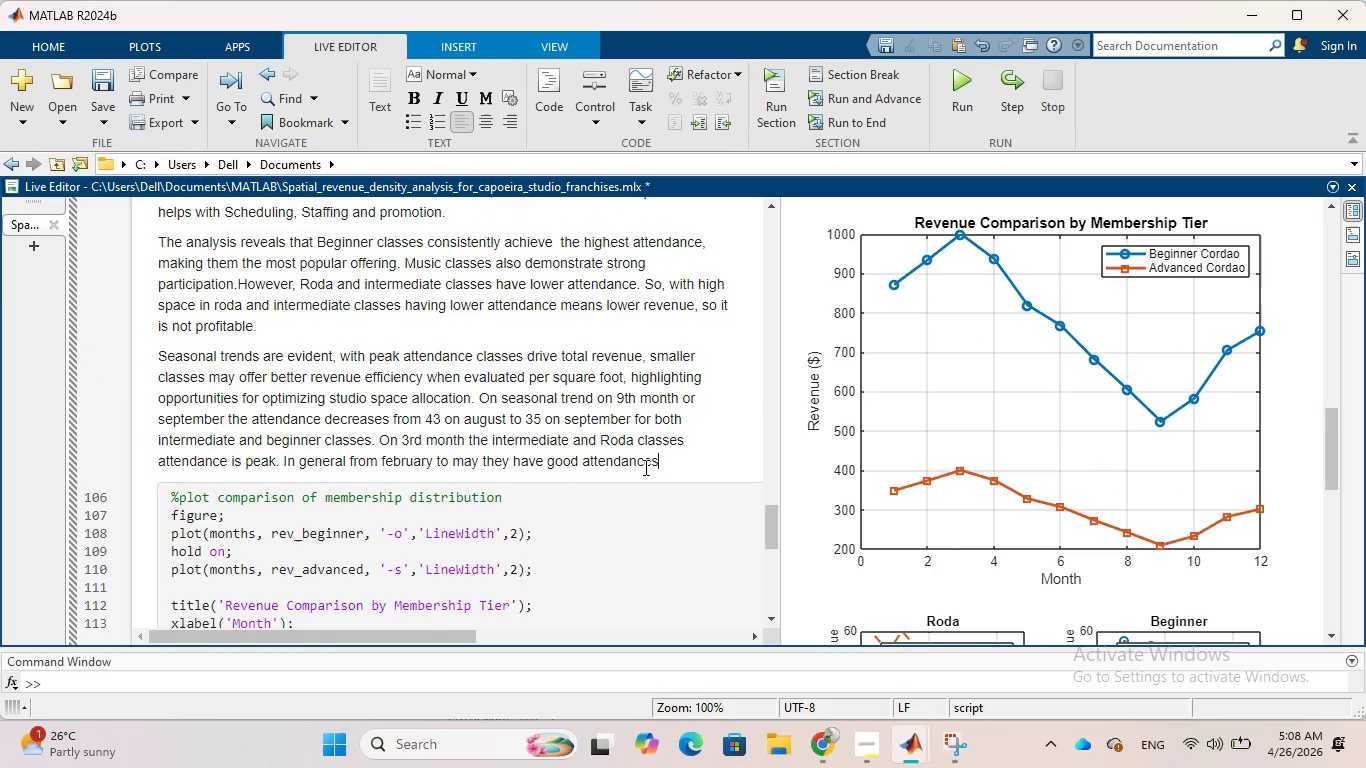 
key(Period)
 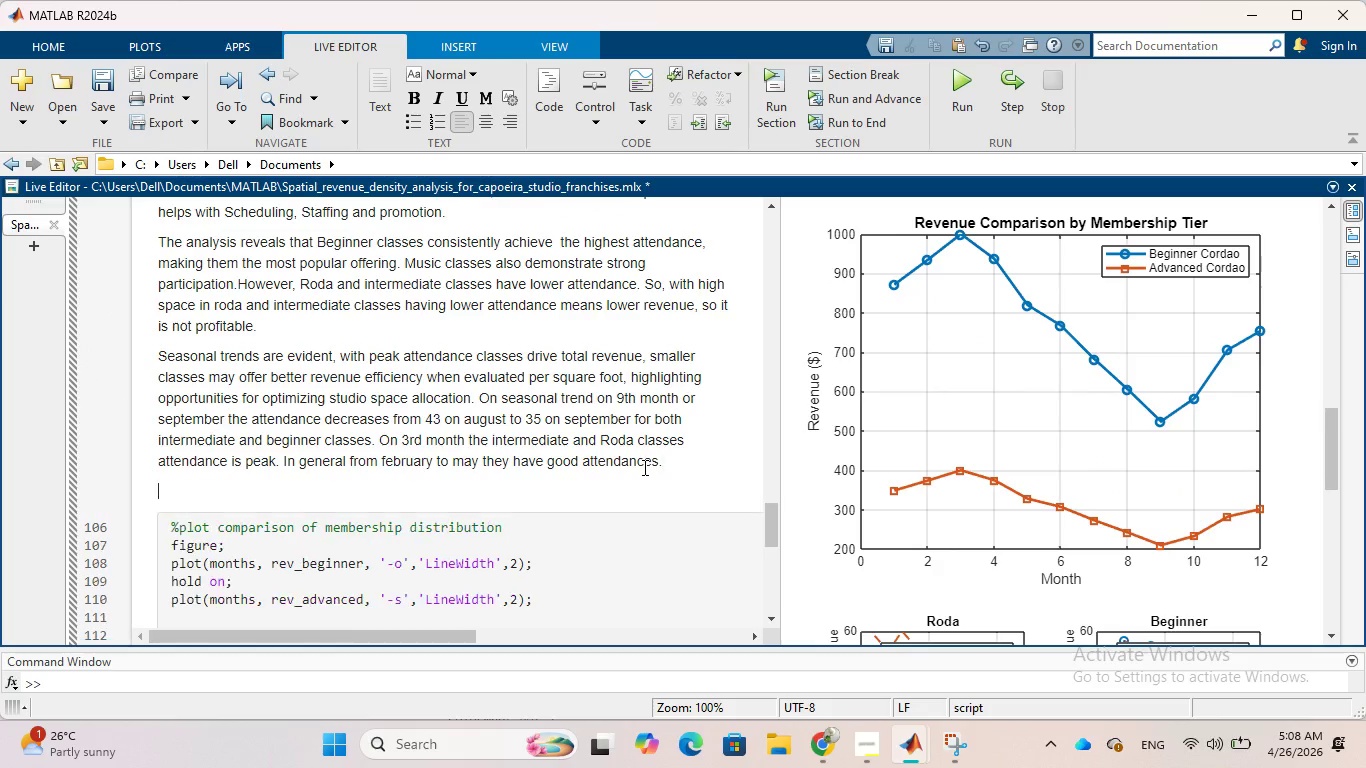 
key(Enter)
 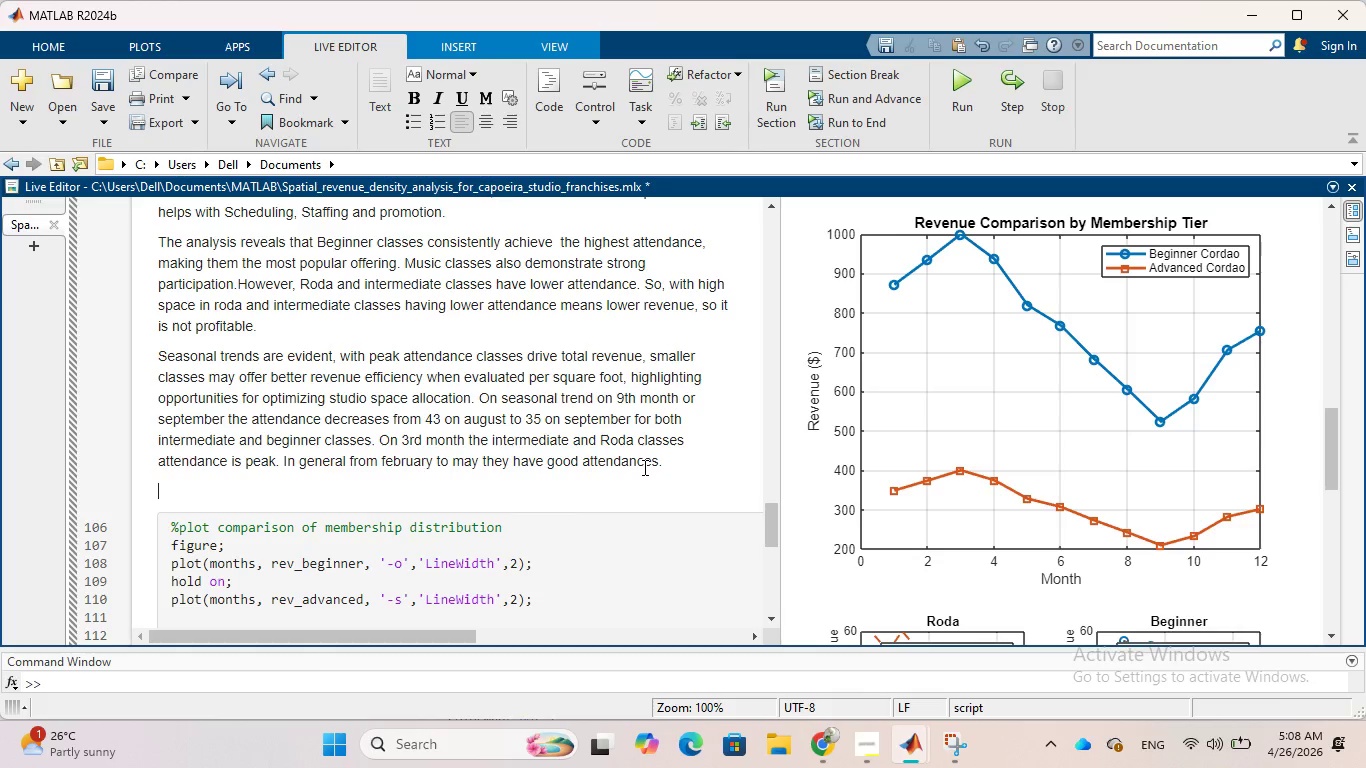 
type(Beginnr Cordao stuens contriute )
 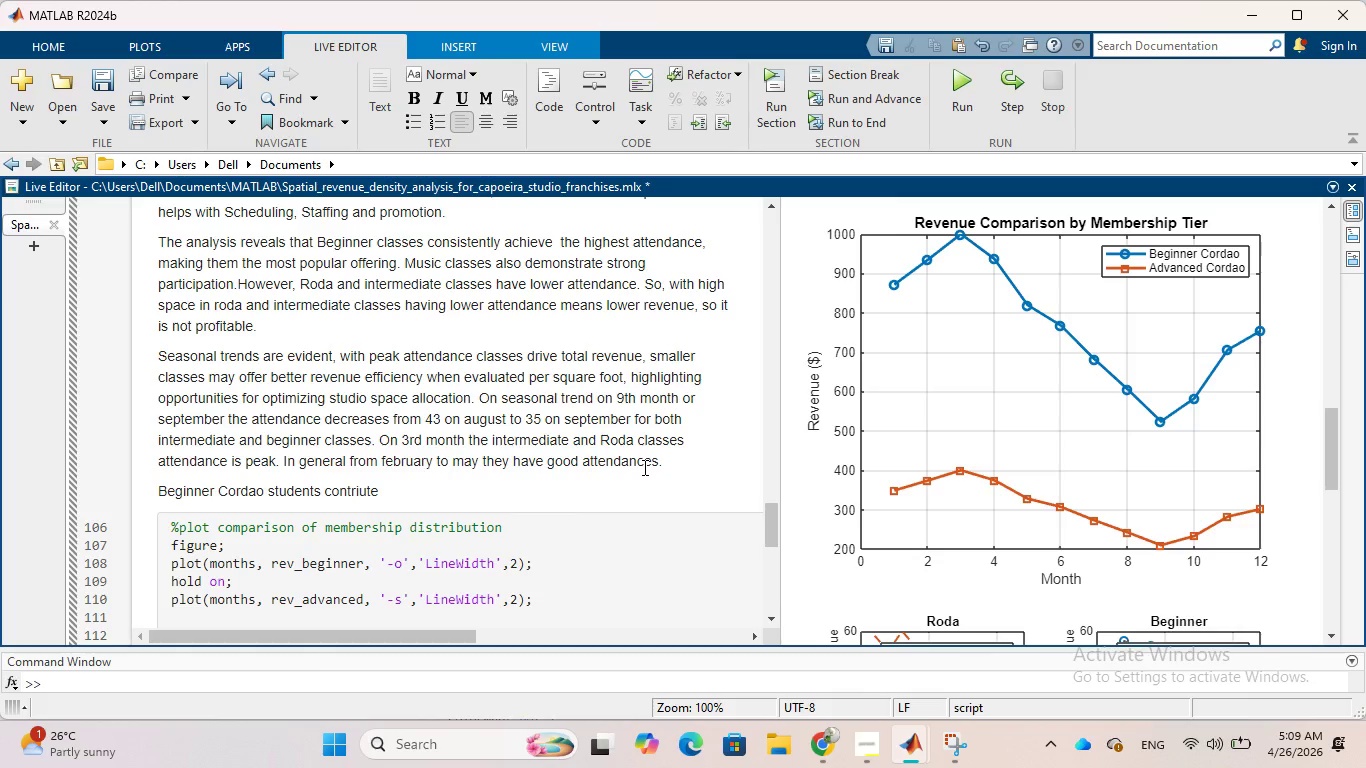 
key(ArrowLeft)
 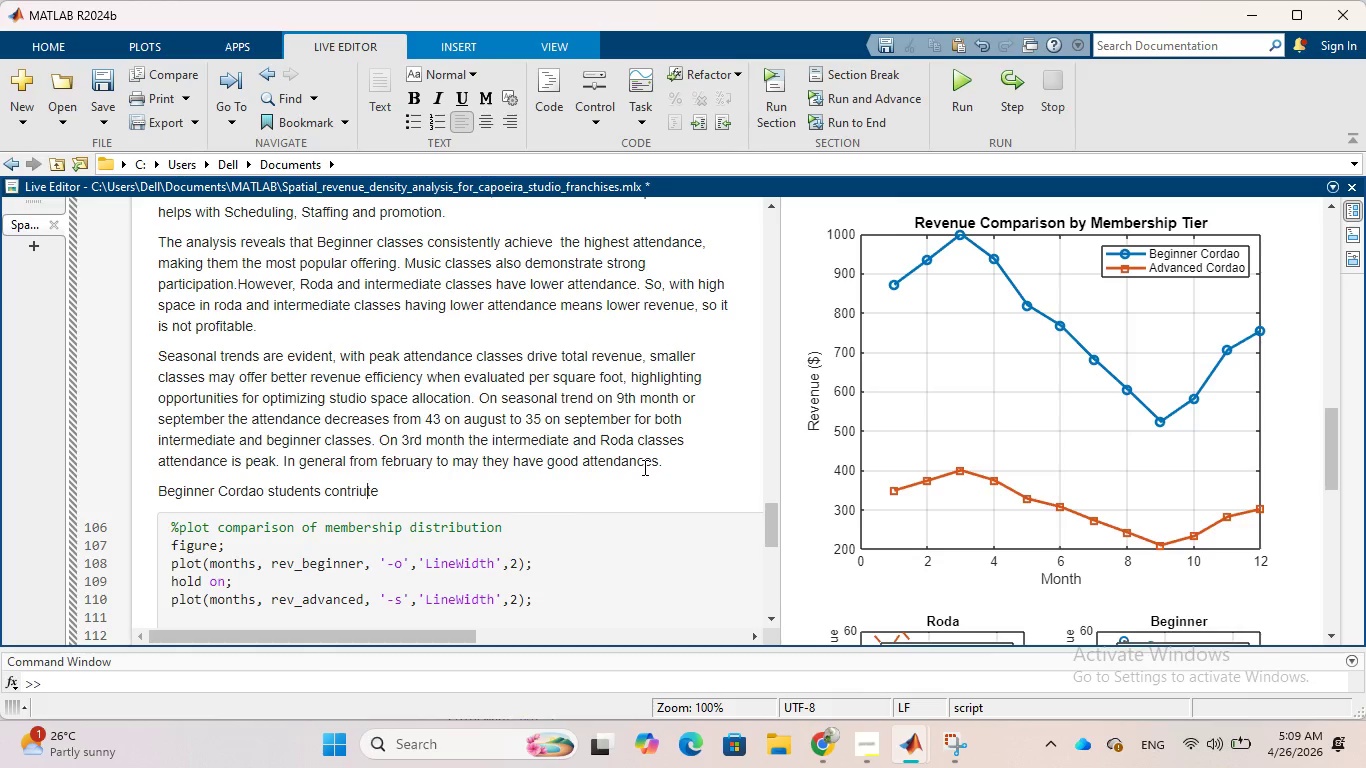 
key(ArrowLeft)
 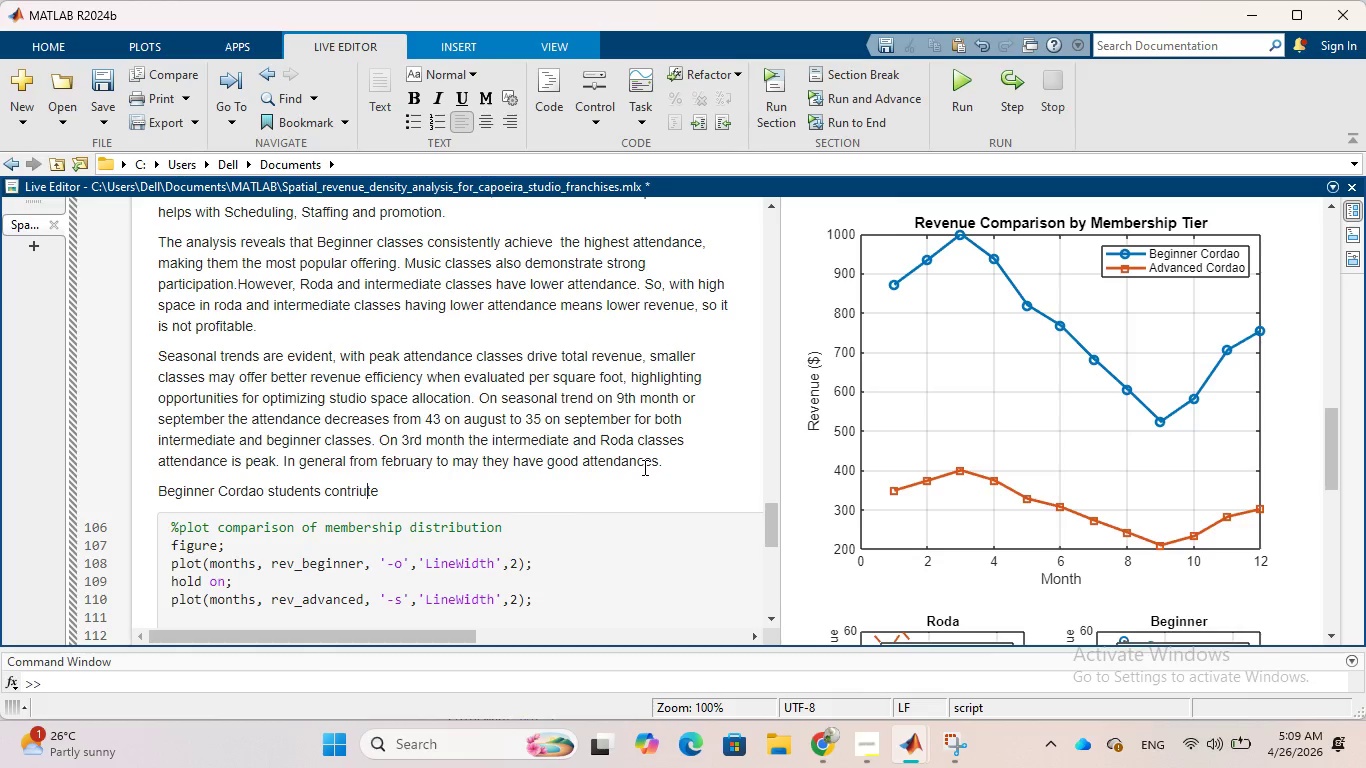 
key(ArrowLeft)
 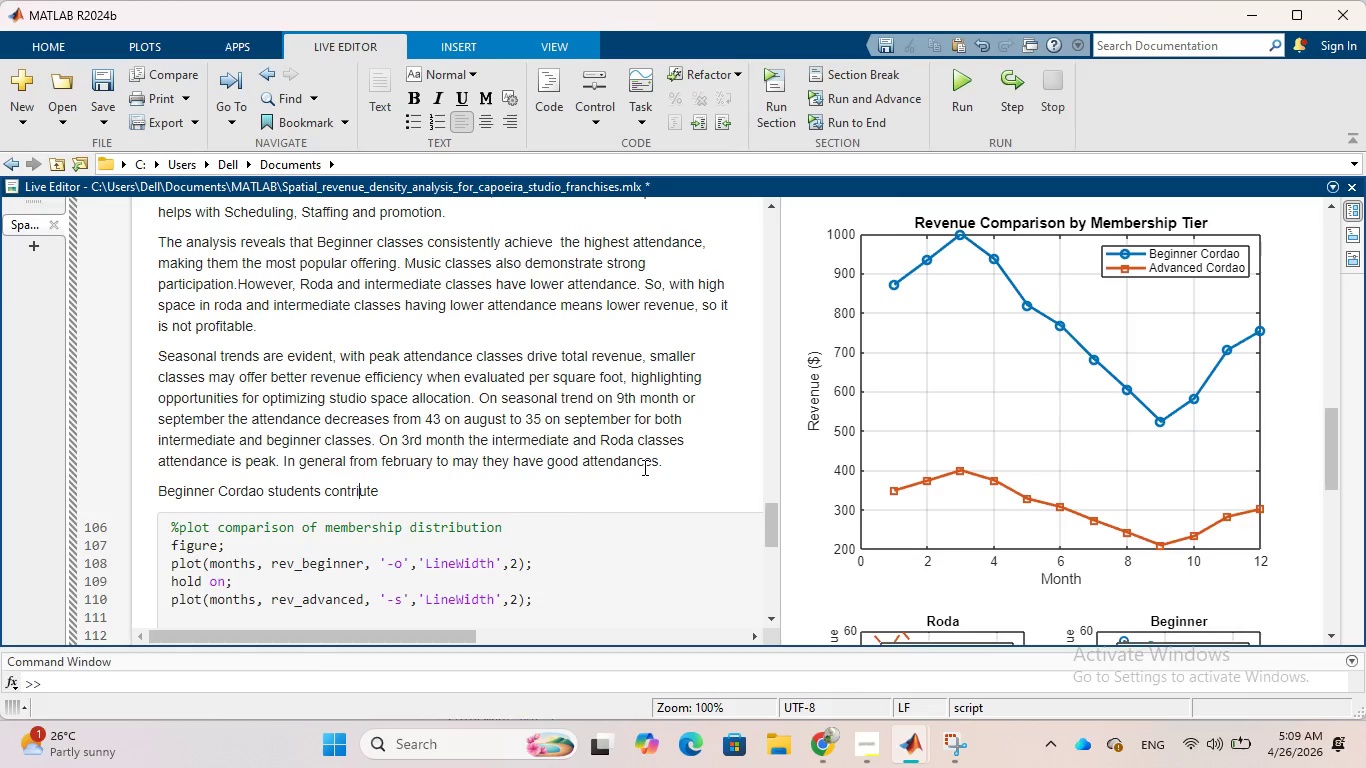 
key(ArrowLeft)
 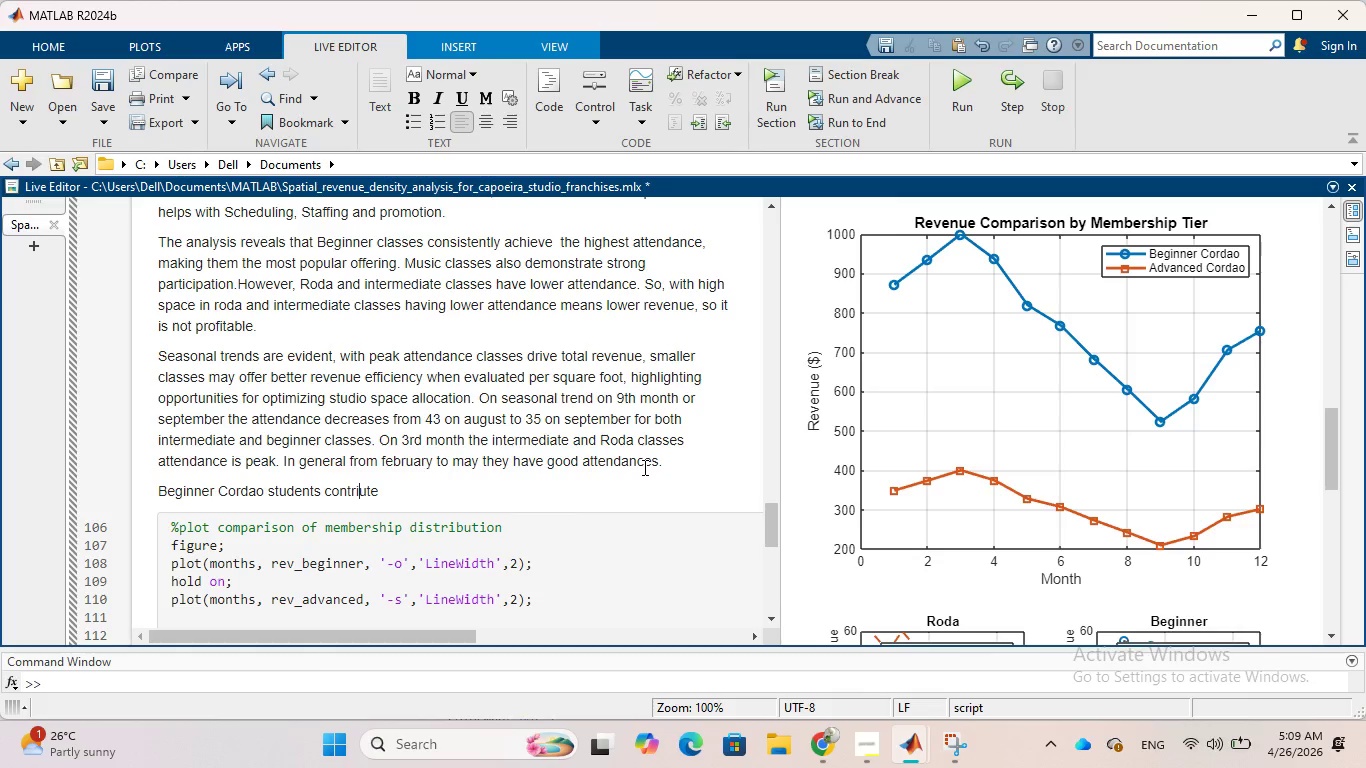 
key(B)
 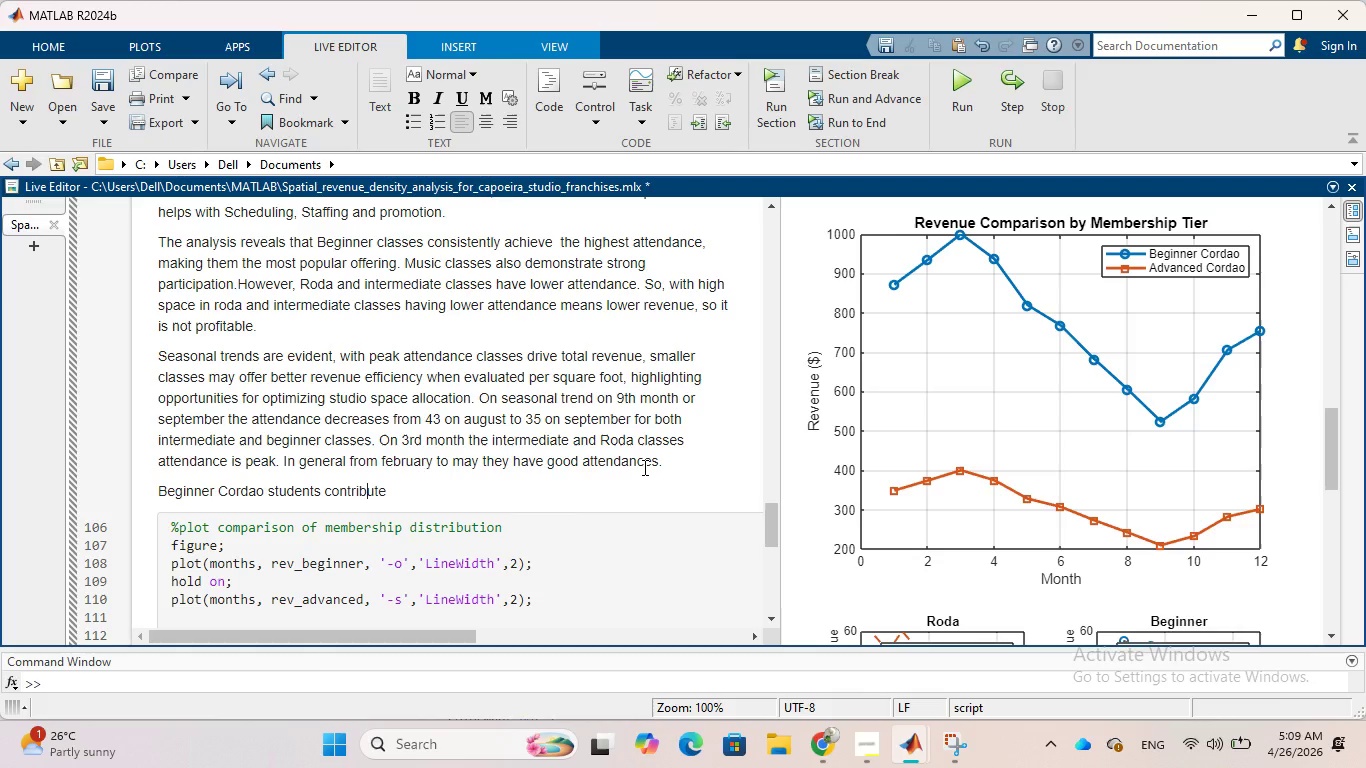 
key(ArrowRight)
 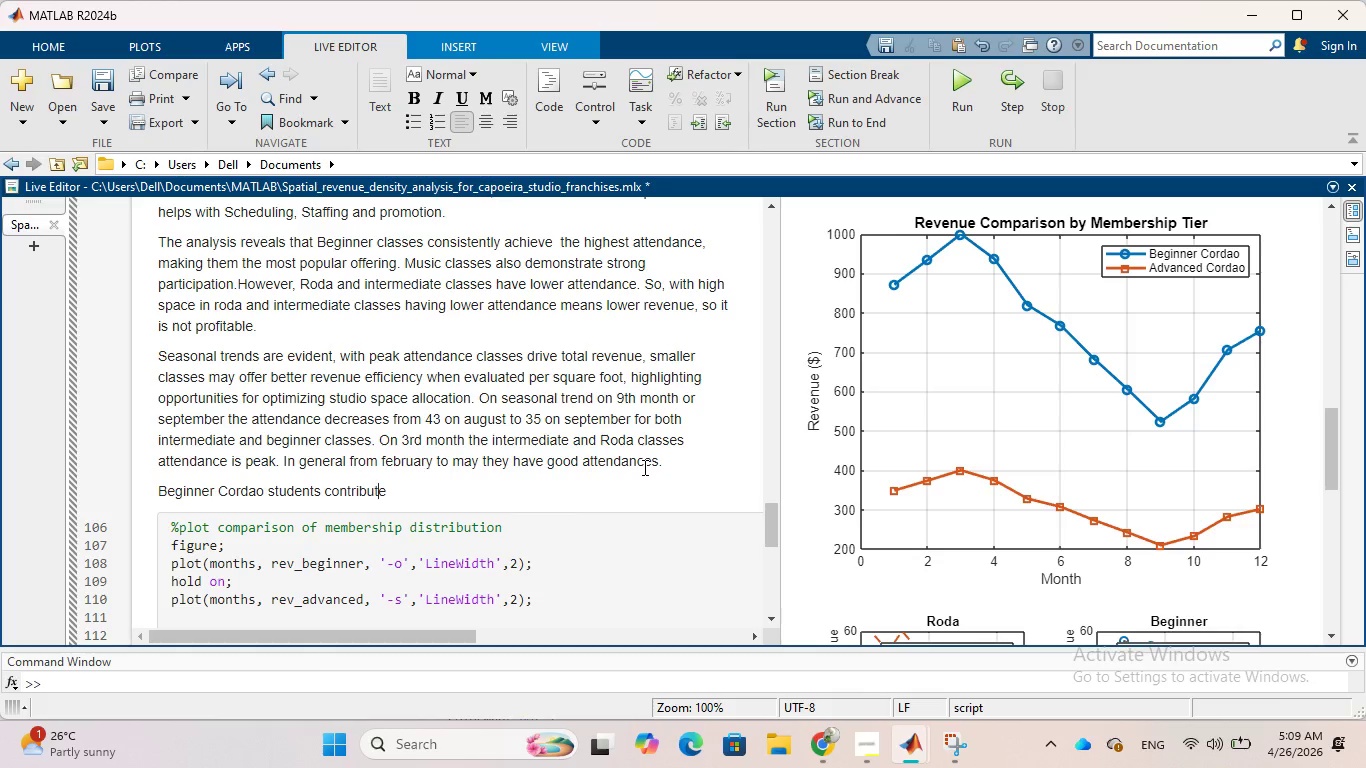 
key(ArrowRight)
 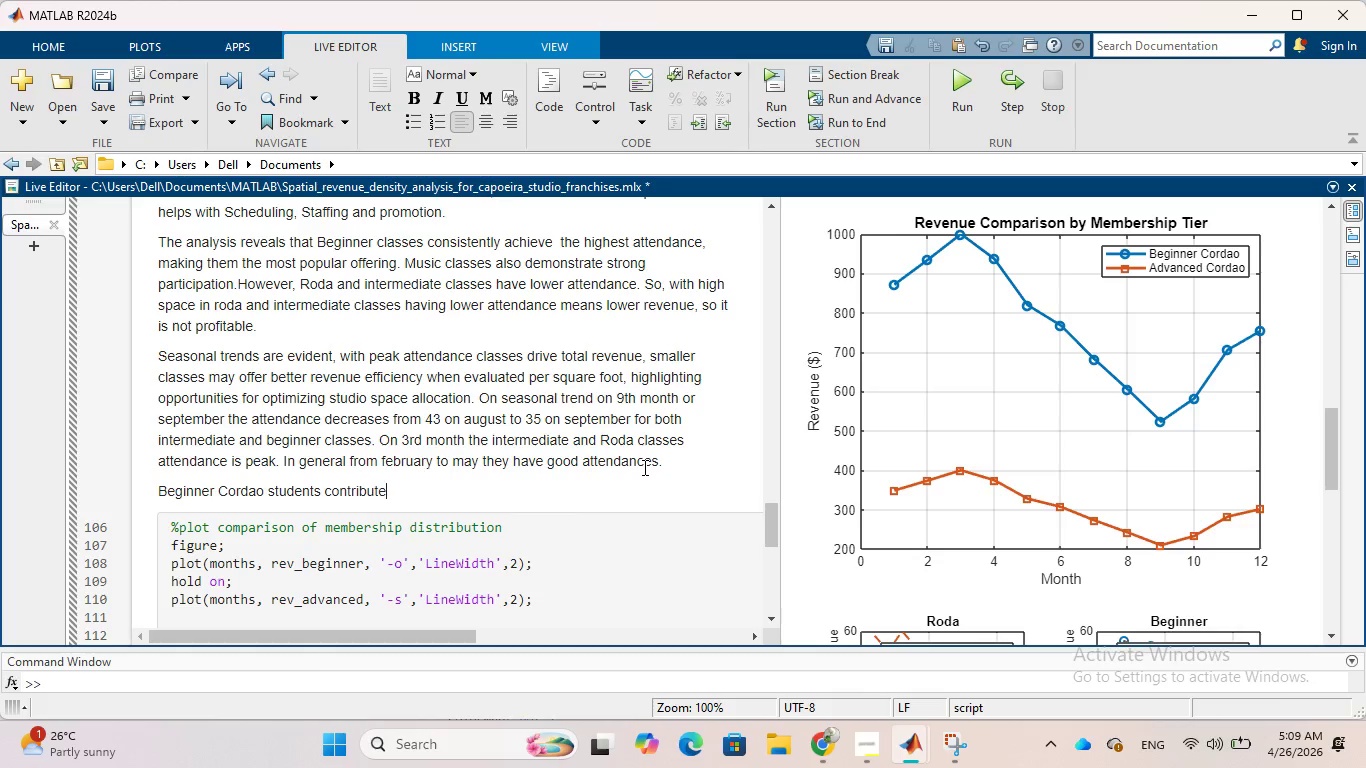 
key(ArrowRight)
 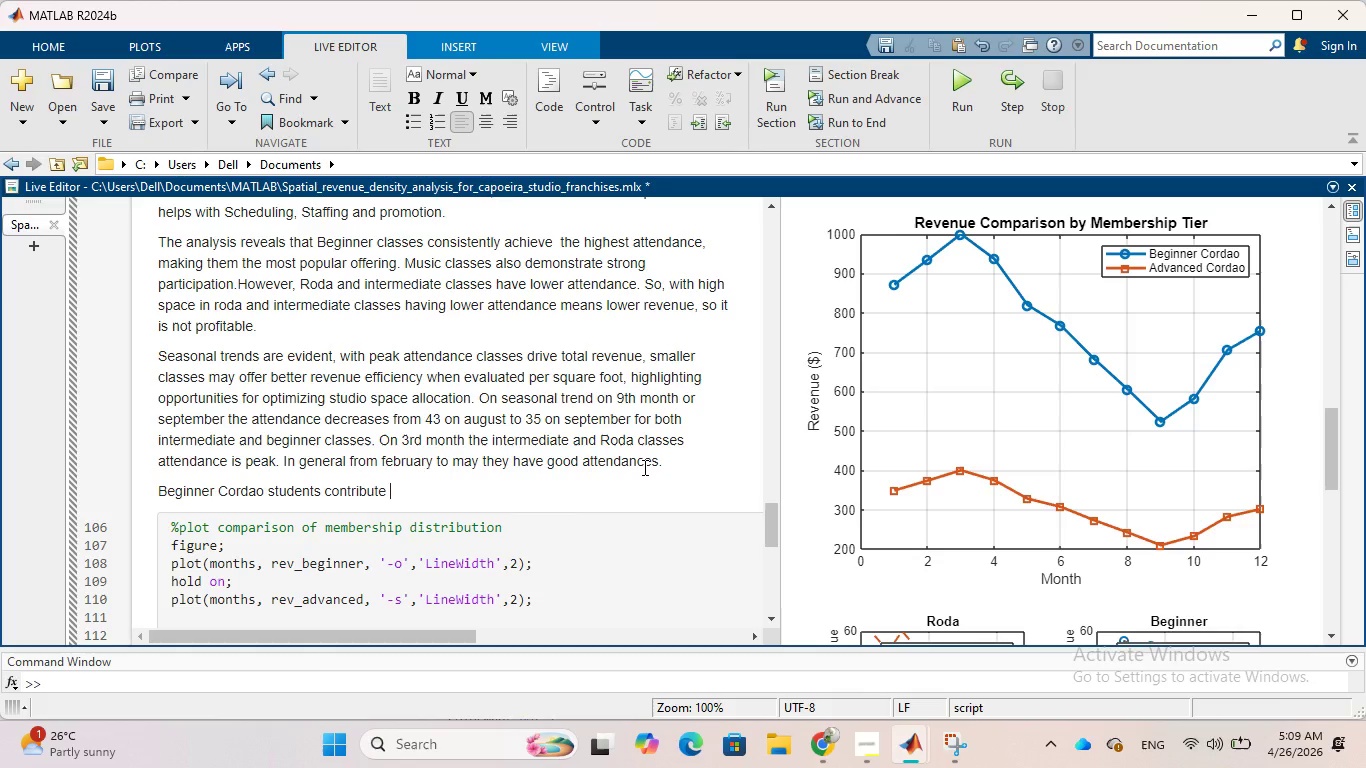 
type( he largest shae )
 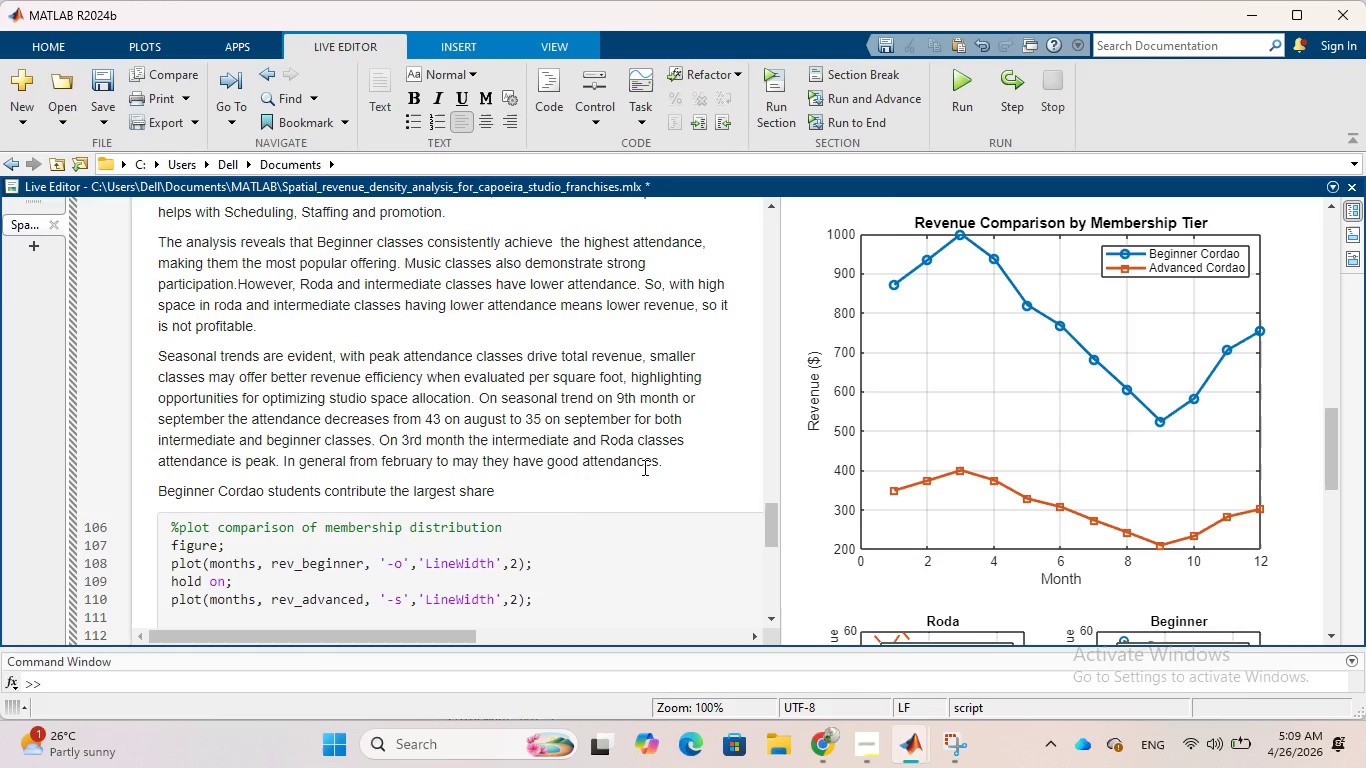 
wait(5.41)
 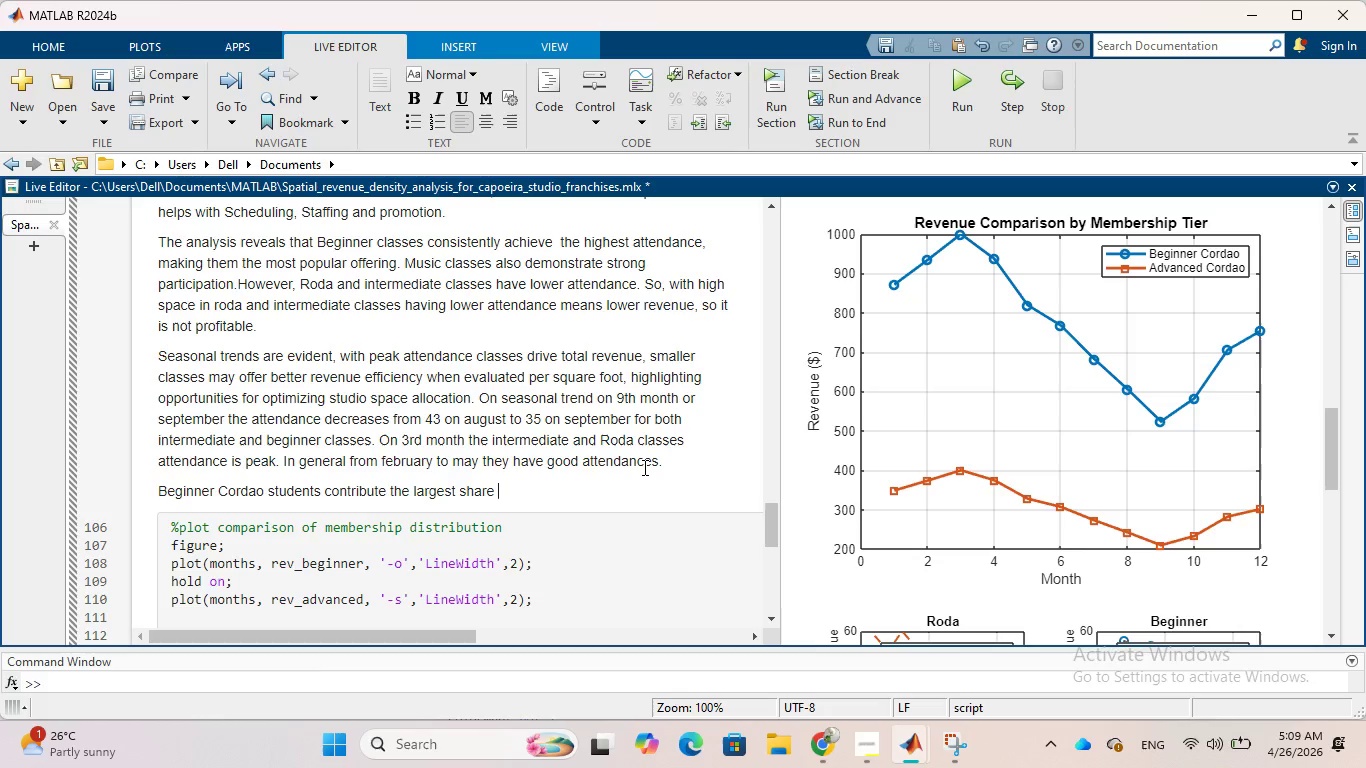 
type(of toal )
 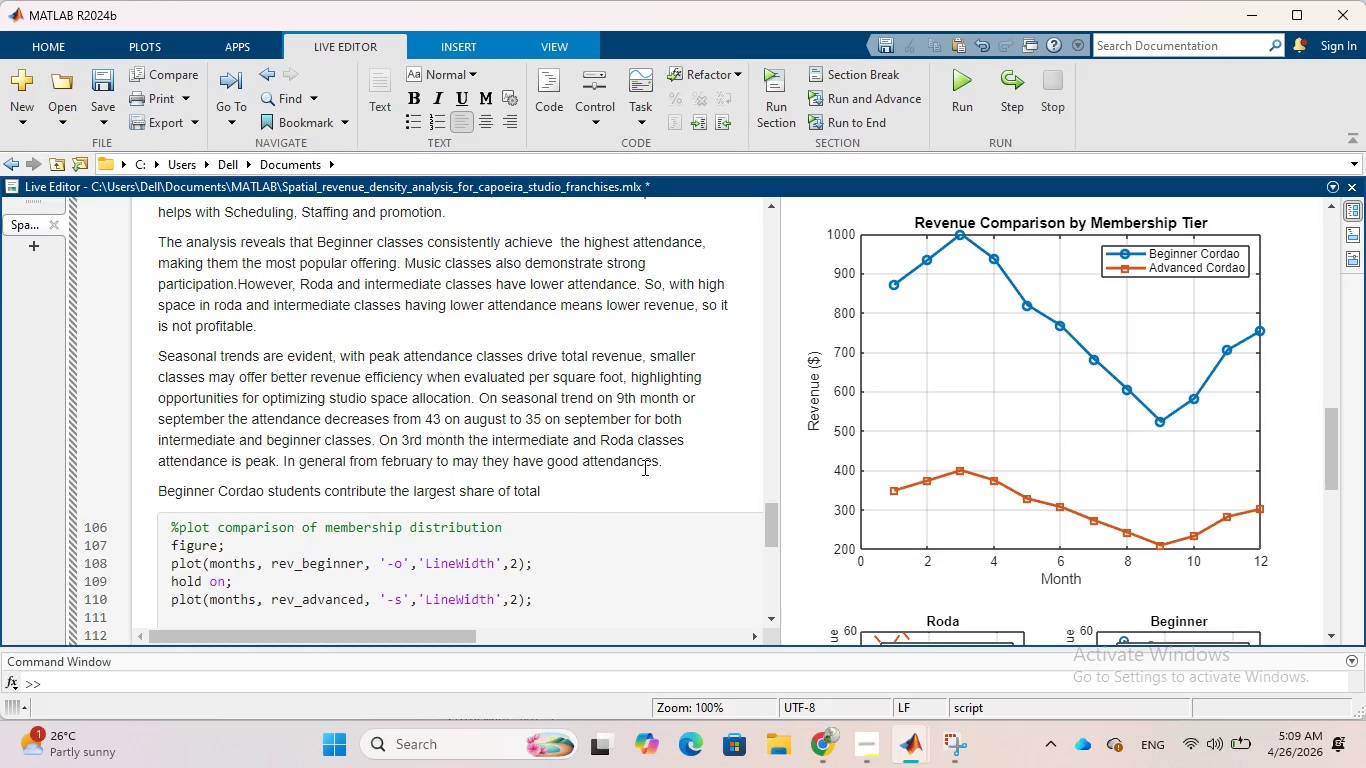 
type(reenue due to )
 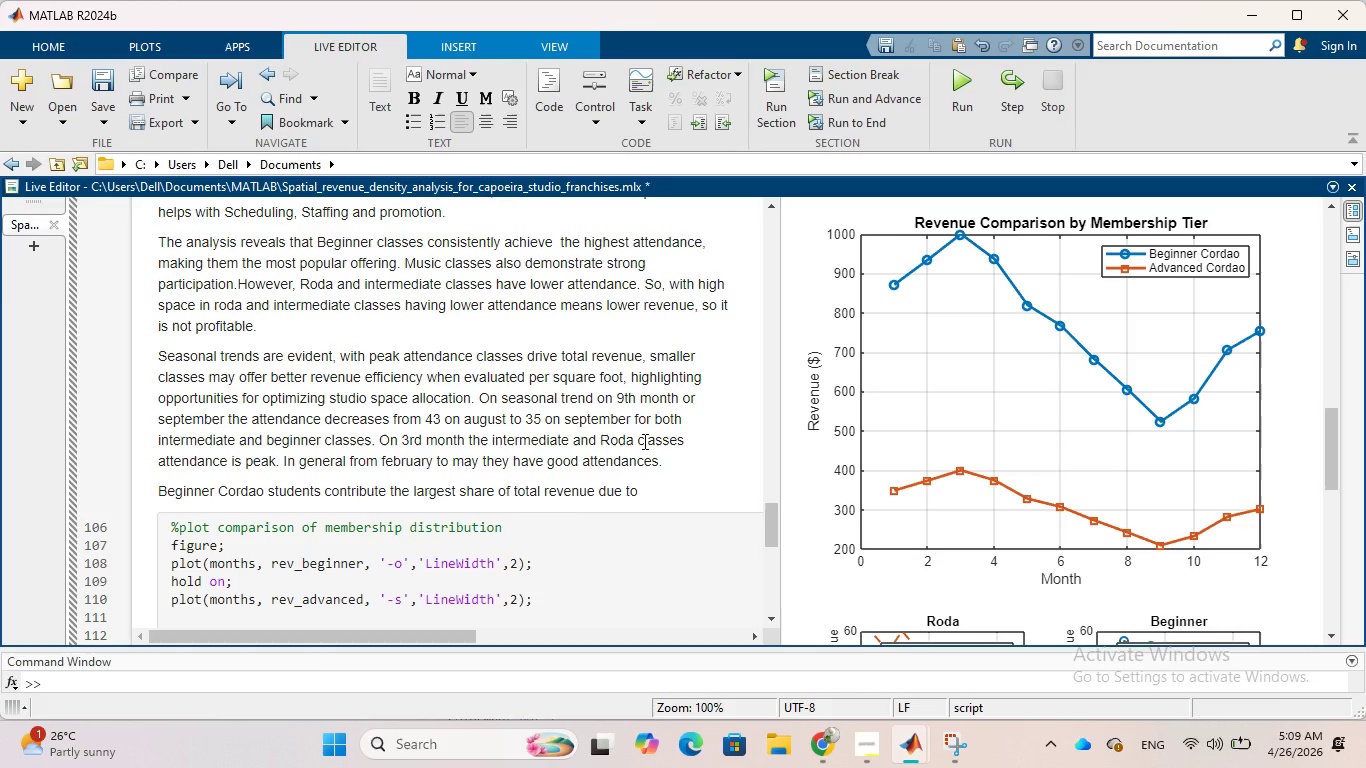 
hold_key(key=V, duration=0.31)
 